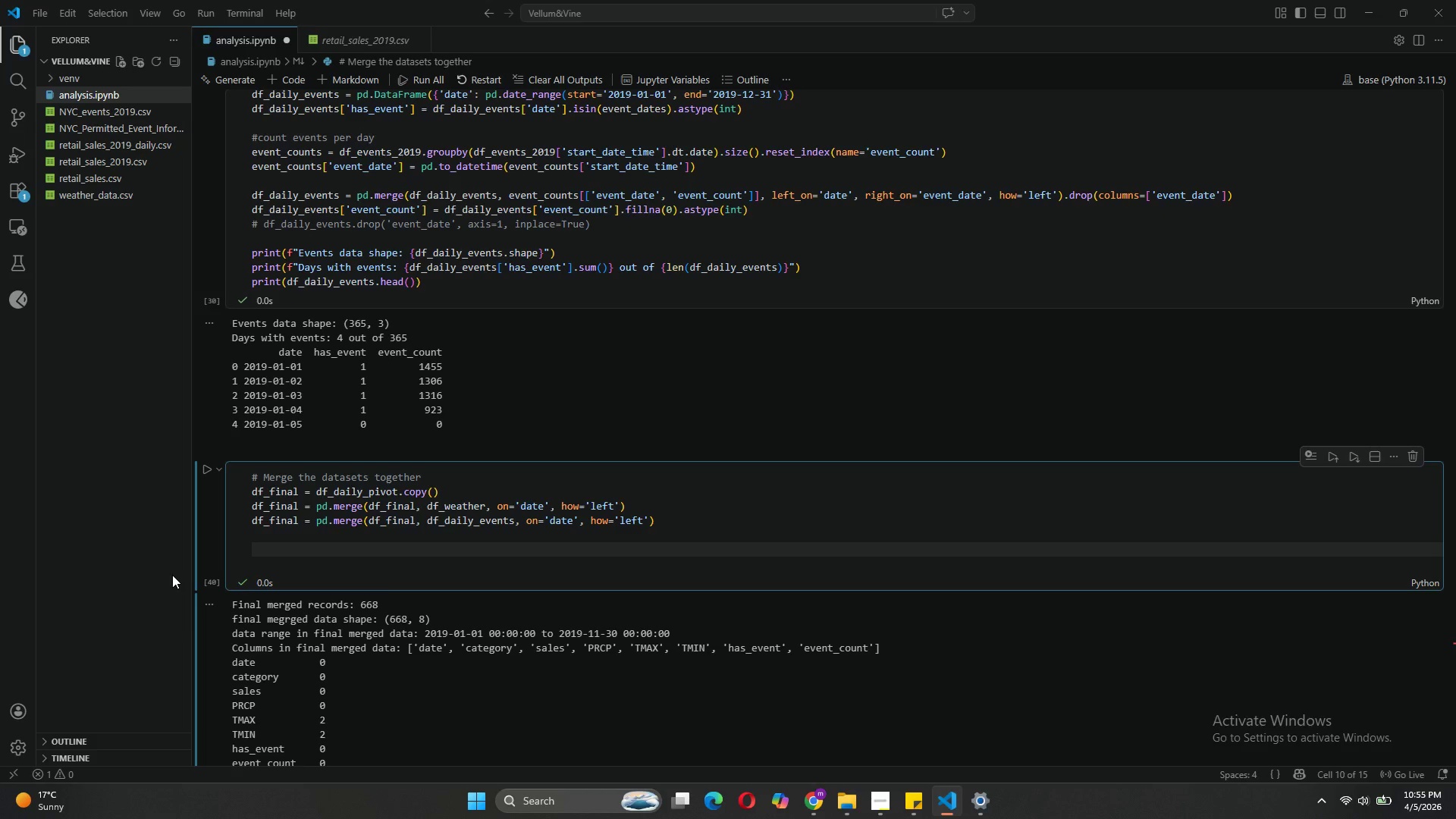 
type(print(f"Final )
key(Tab)
 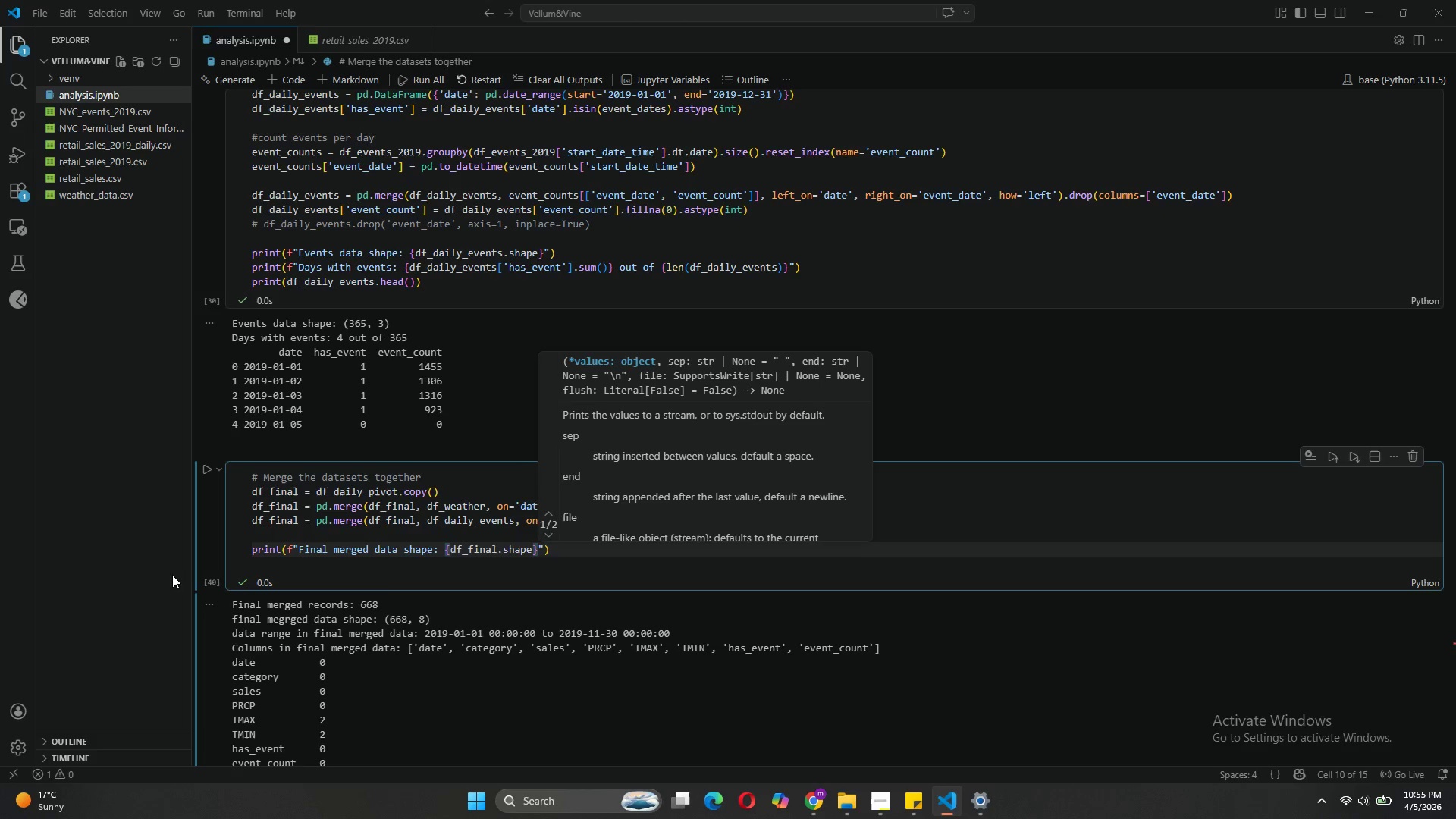 
key(ArrowRight)
 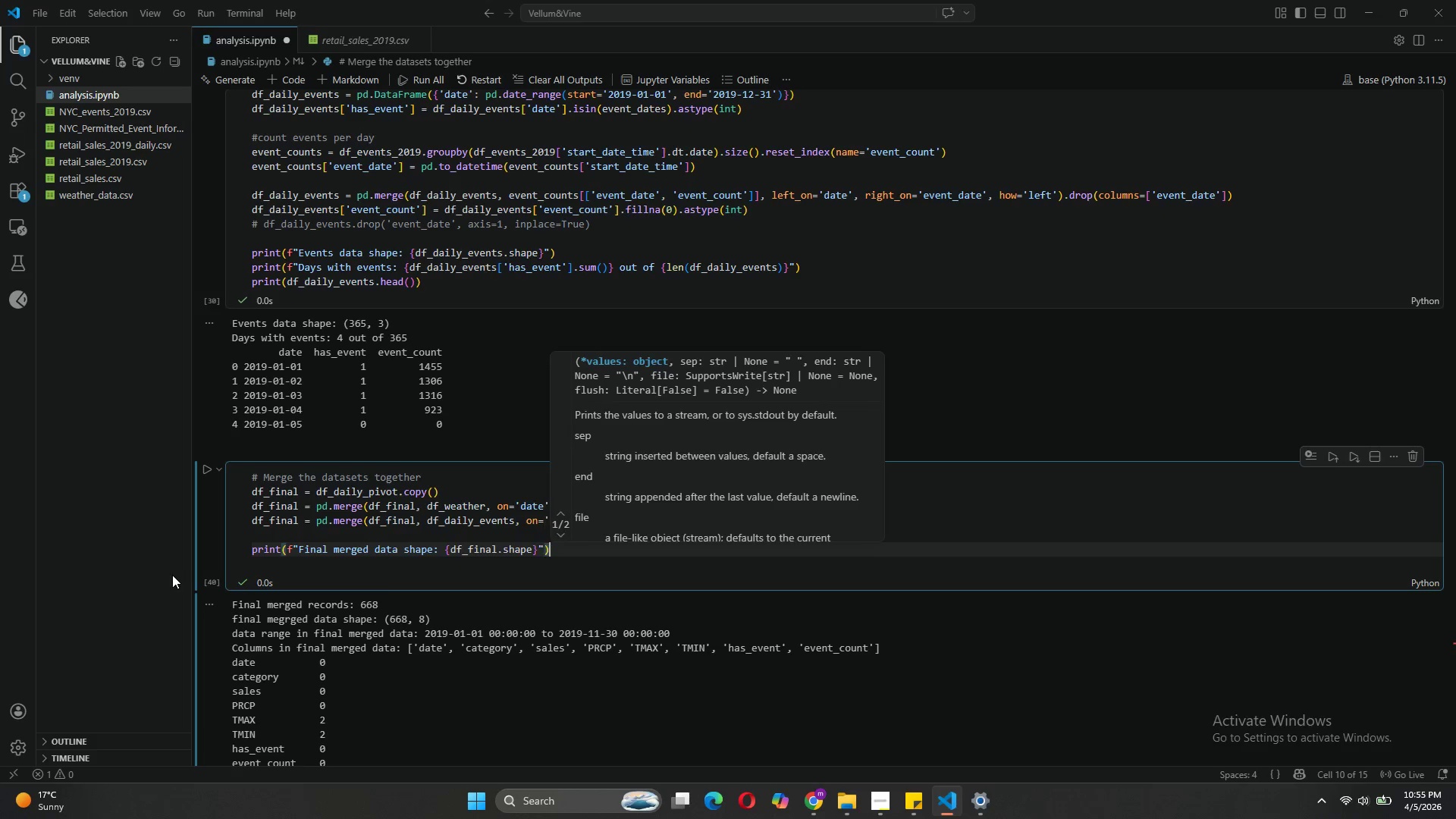 
key(ArrowRight)
 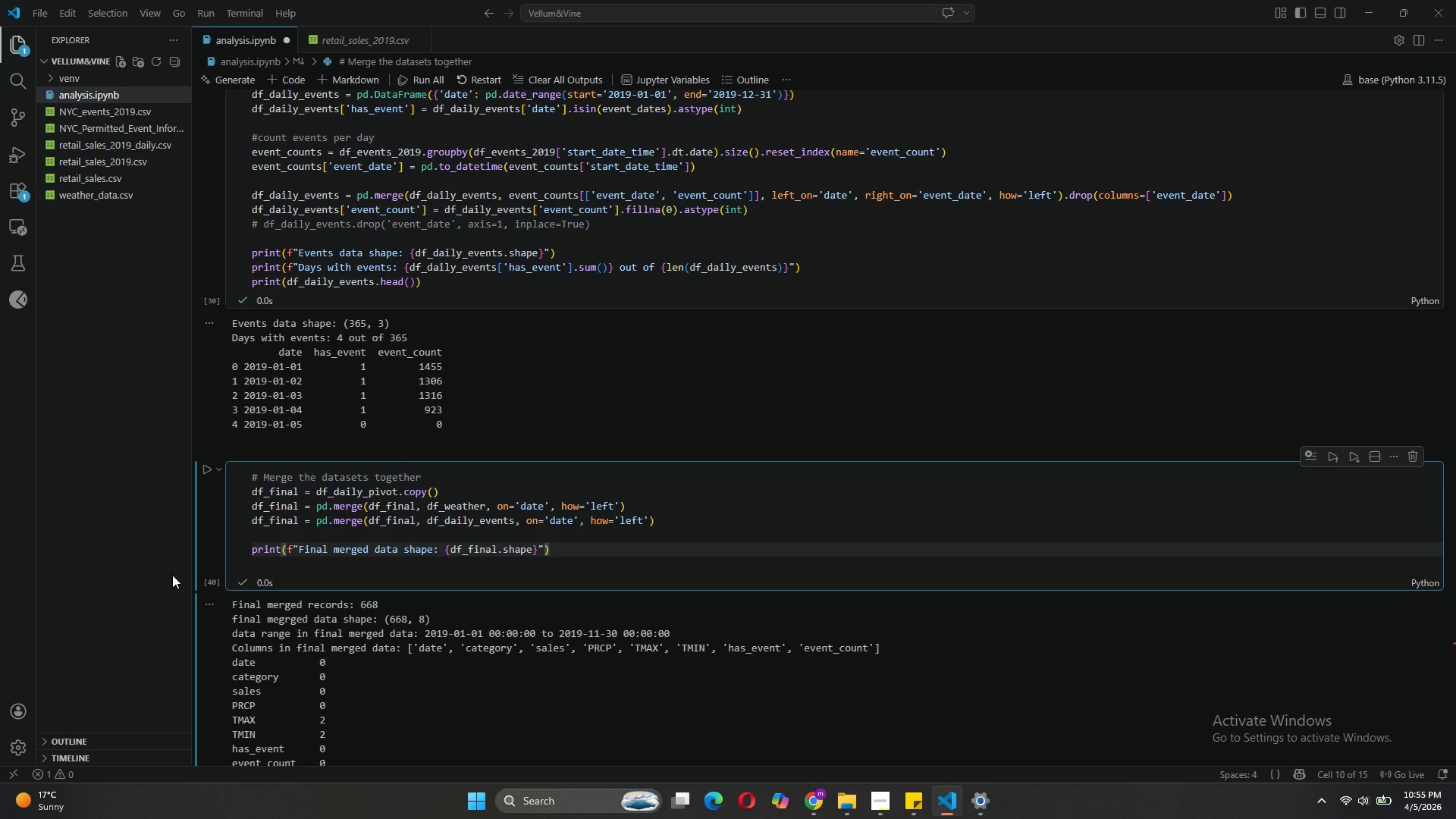 
key(Enter)
 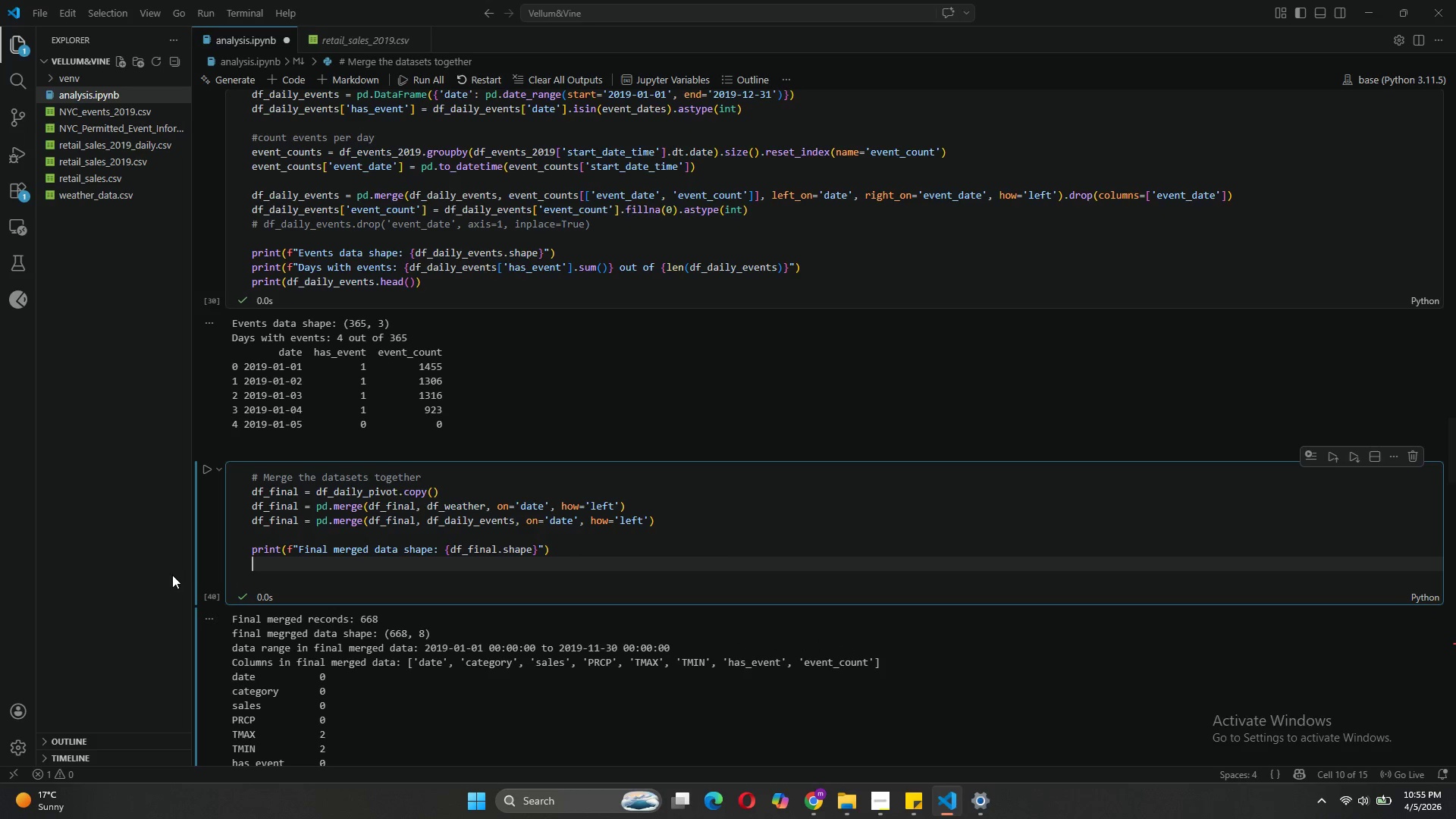 
type(print(f"\n D)
key(Tab)
 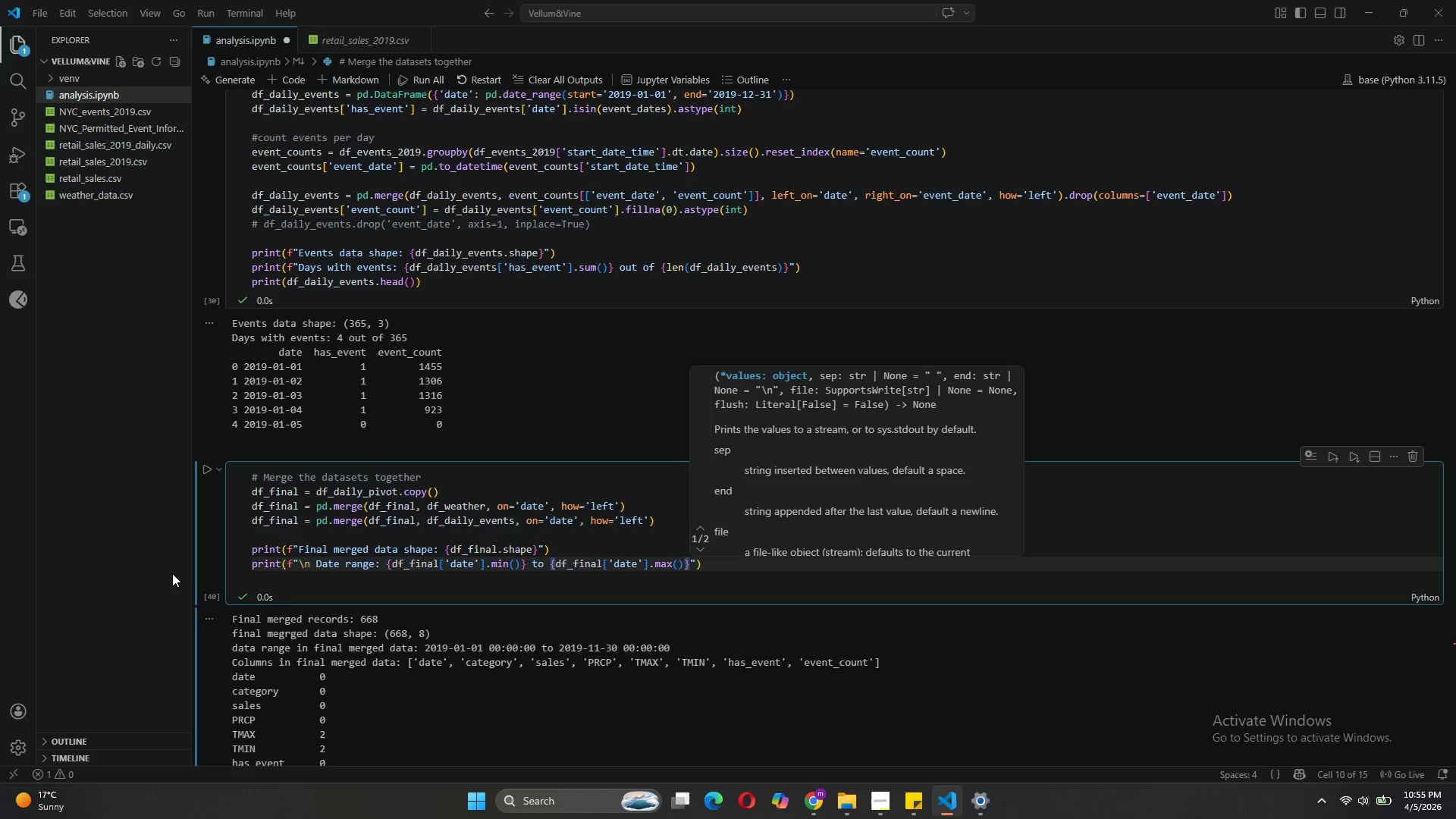 
key(ArrowRight)
 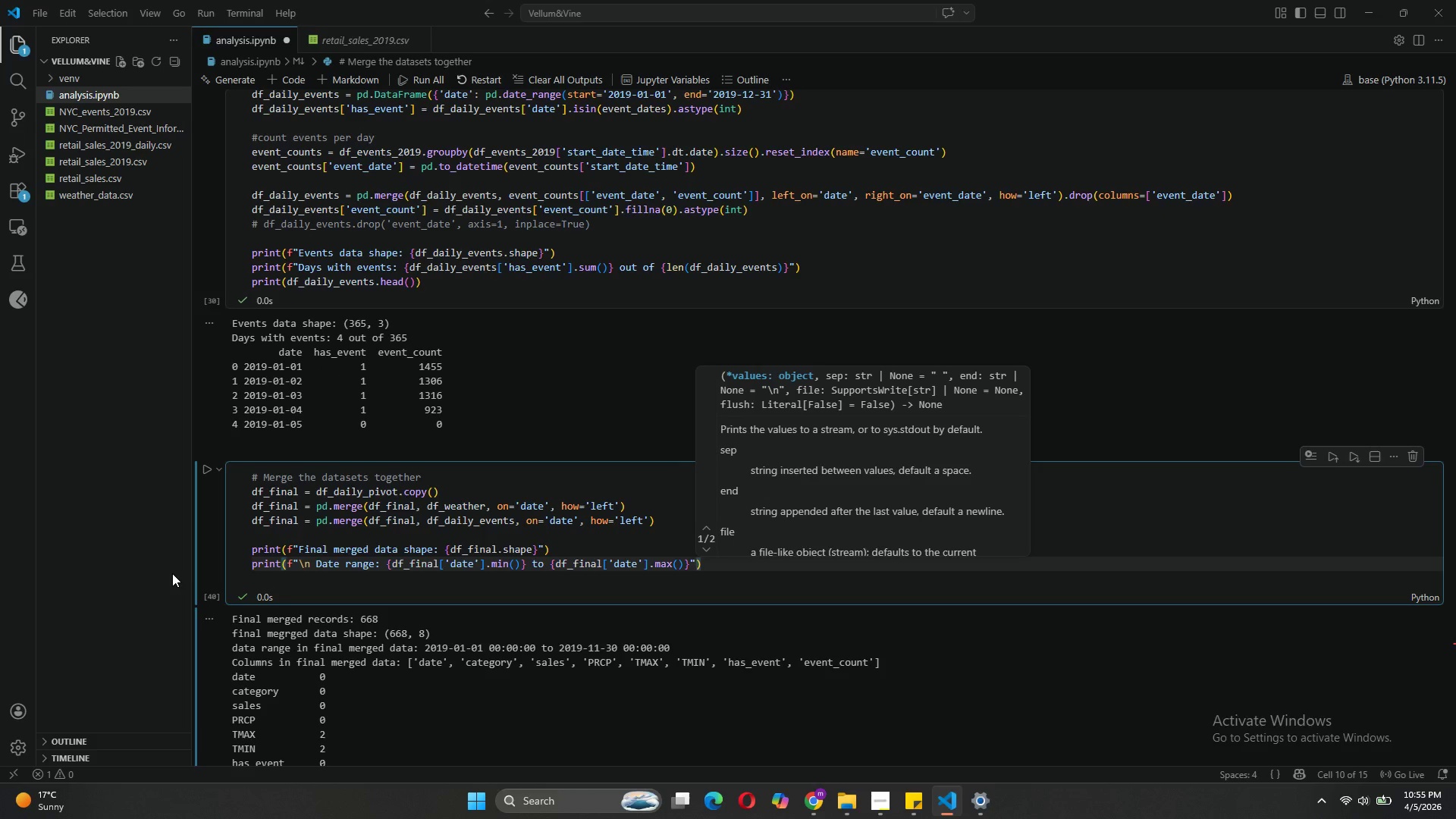 
key(ArrowRight)
 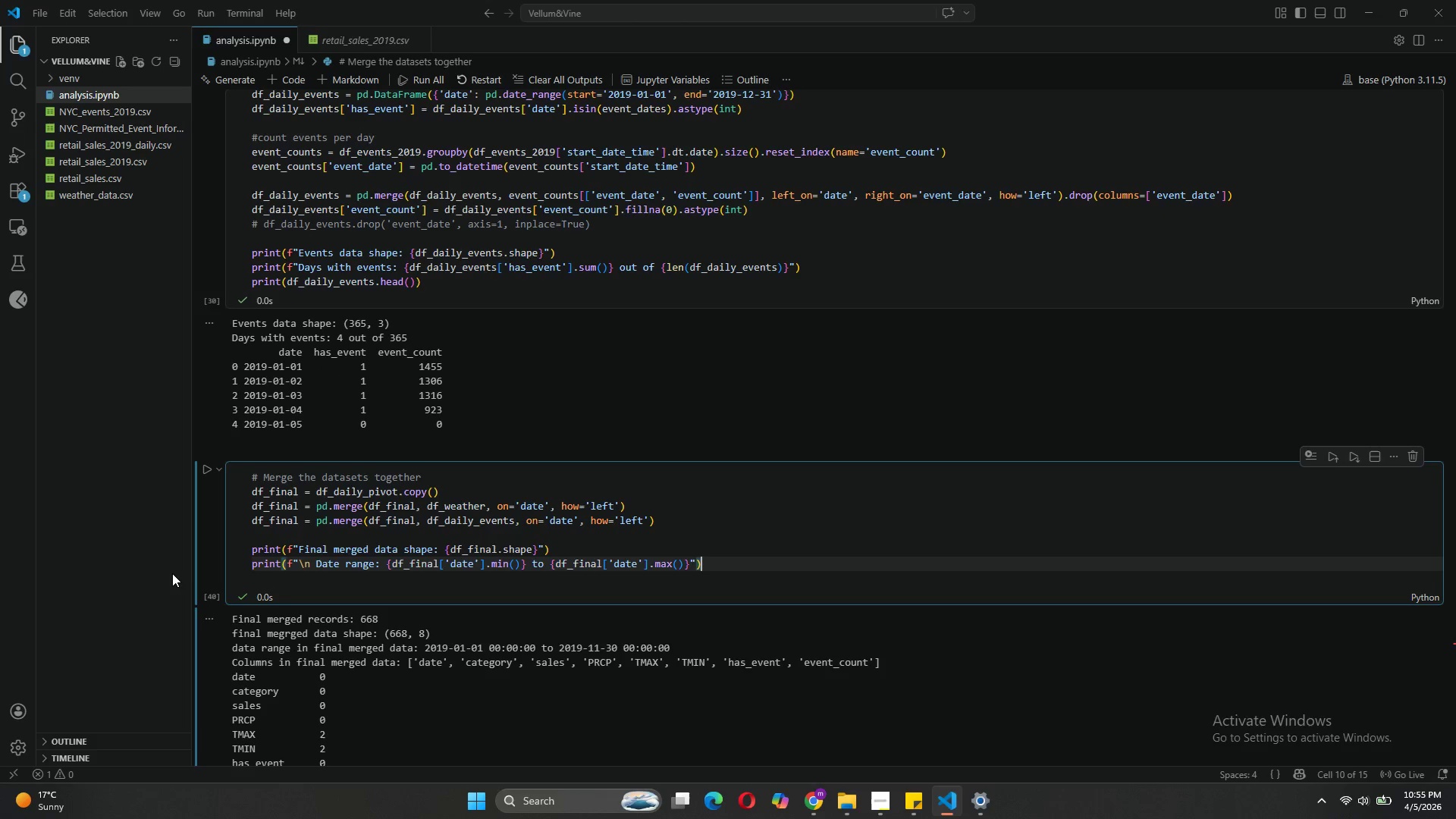 
key(Enter)
 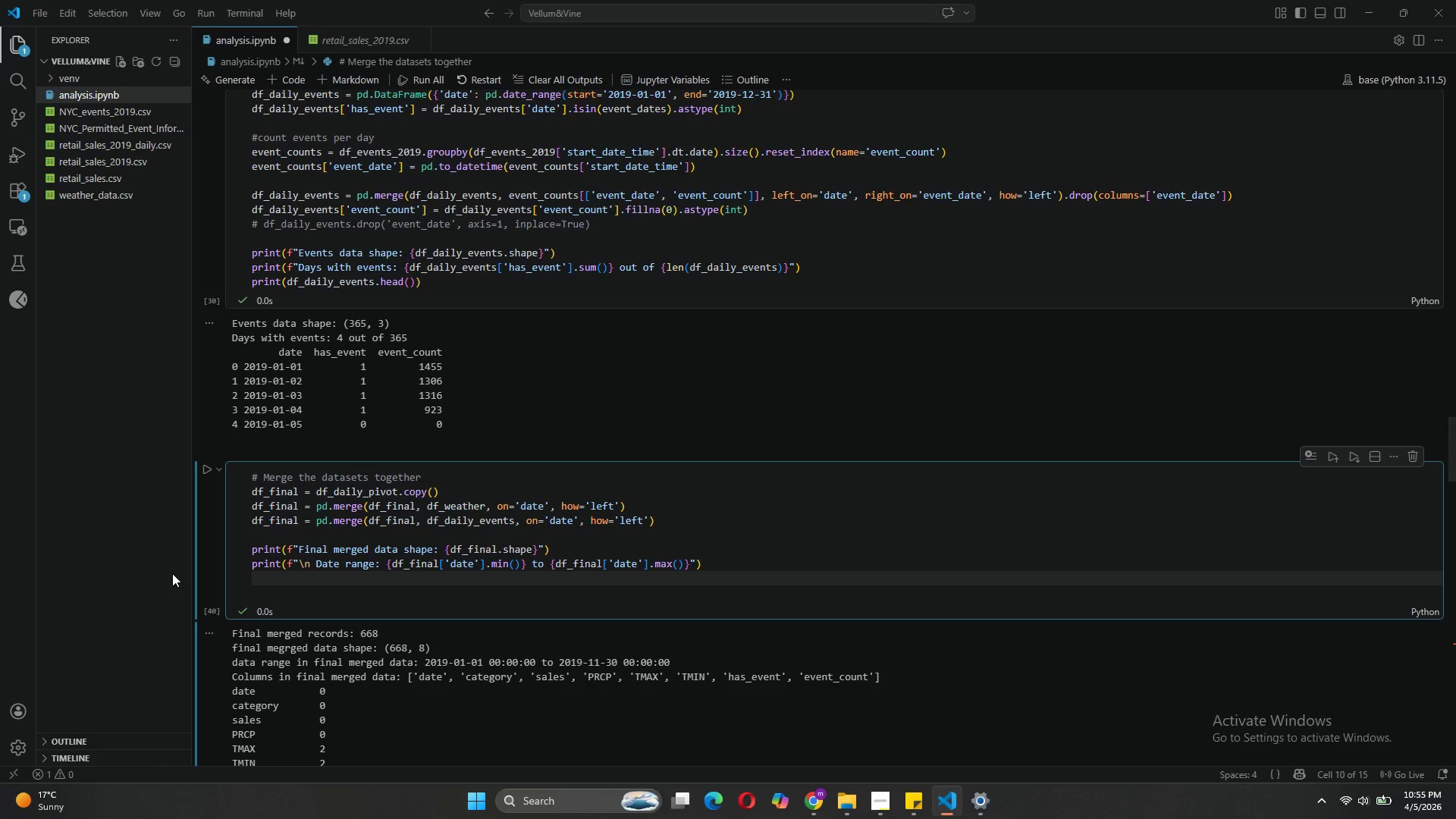 
type(print("columns)
 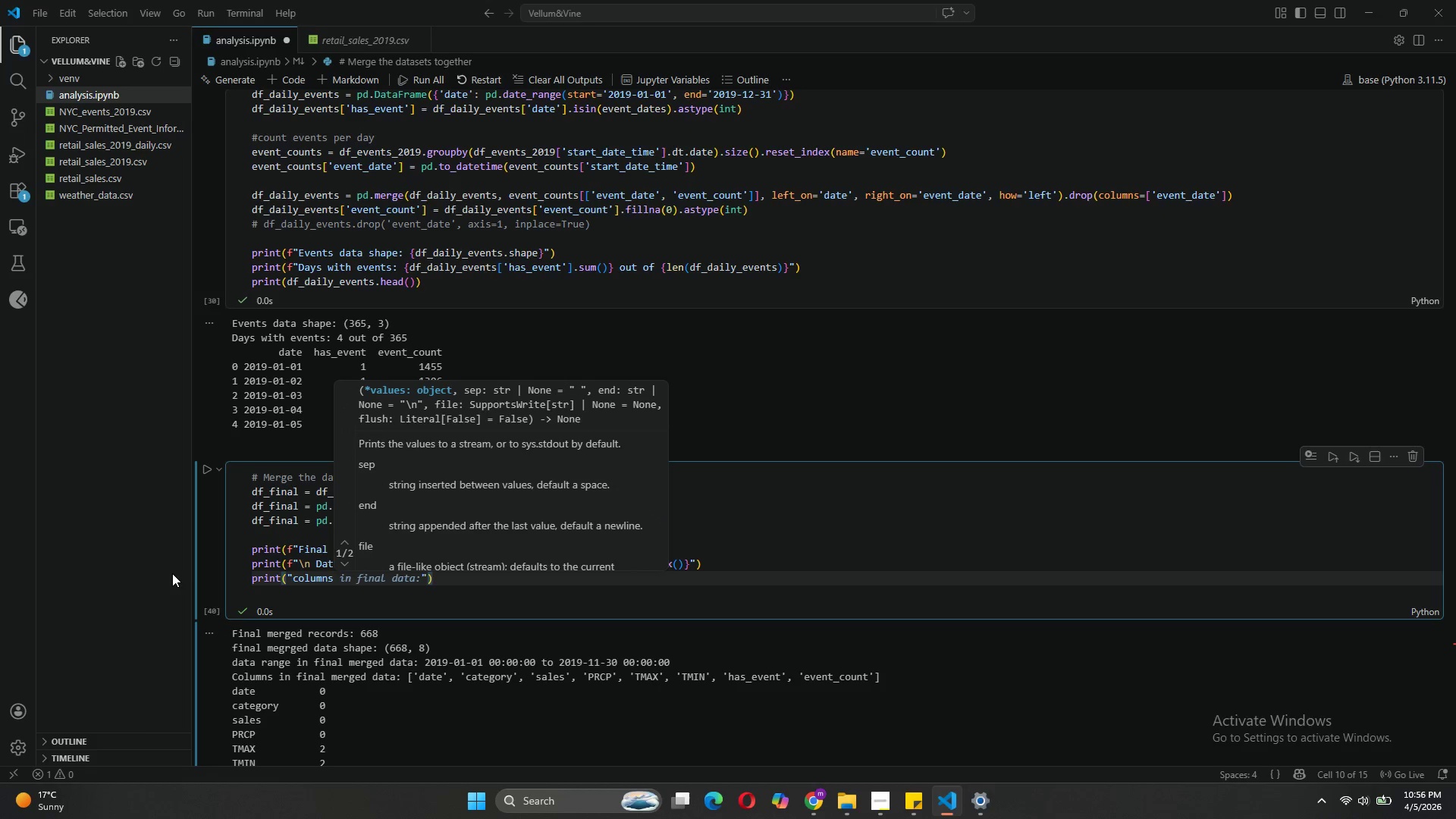 
key(ArrowLeft)
 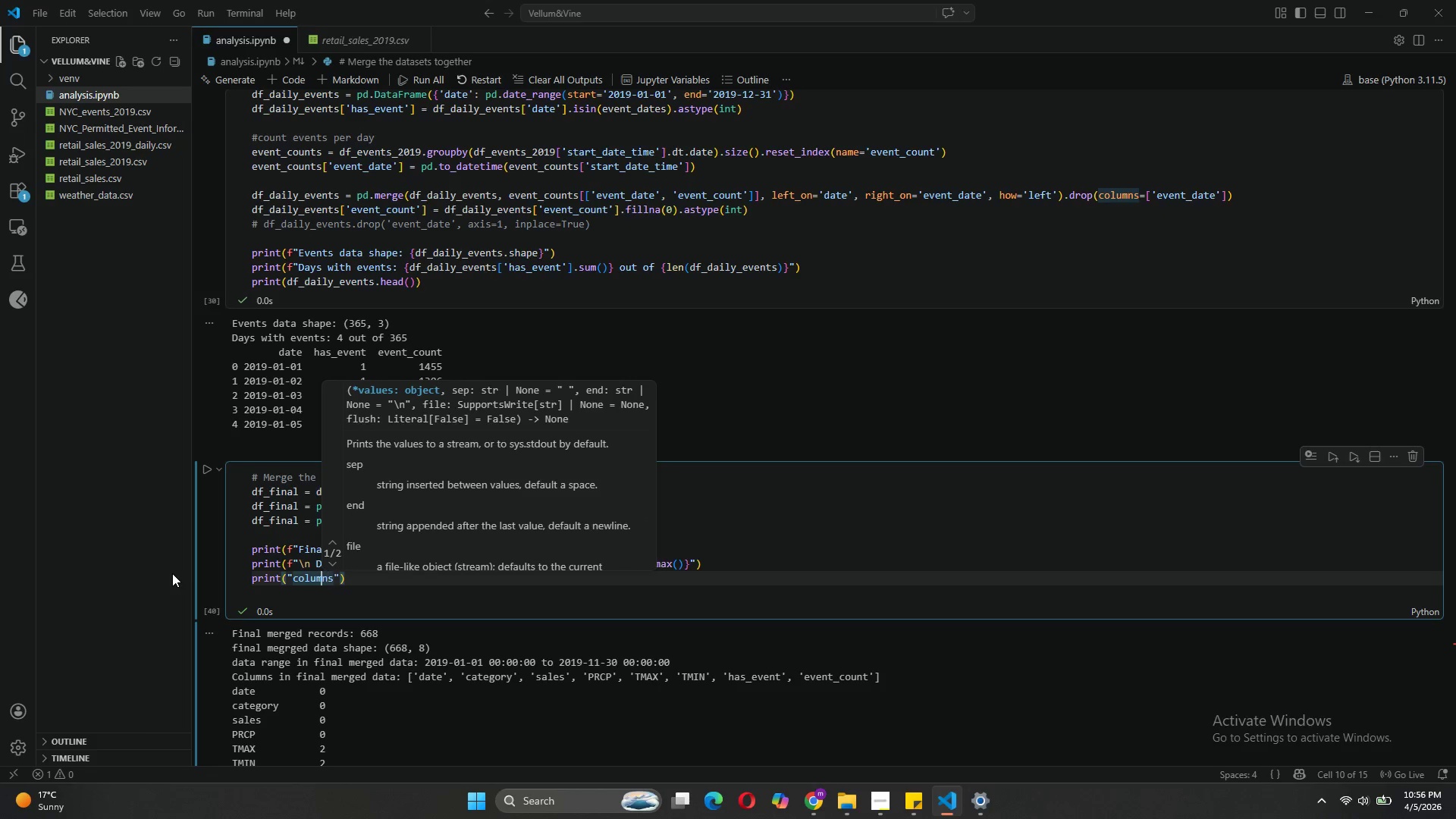 
key(ArrowLeft)
 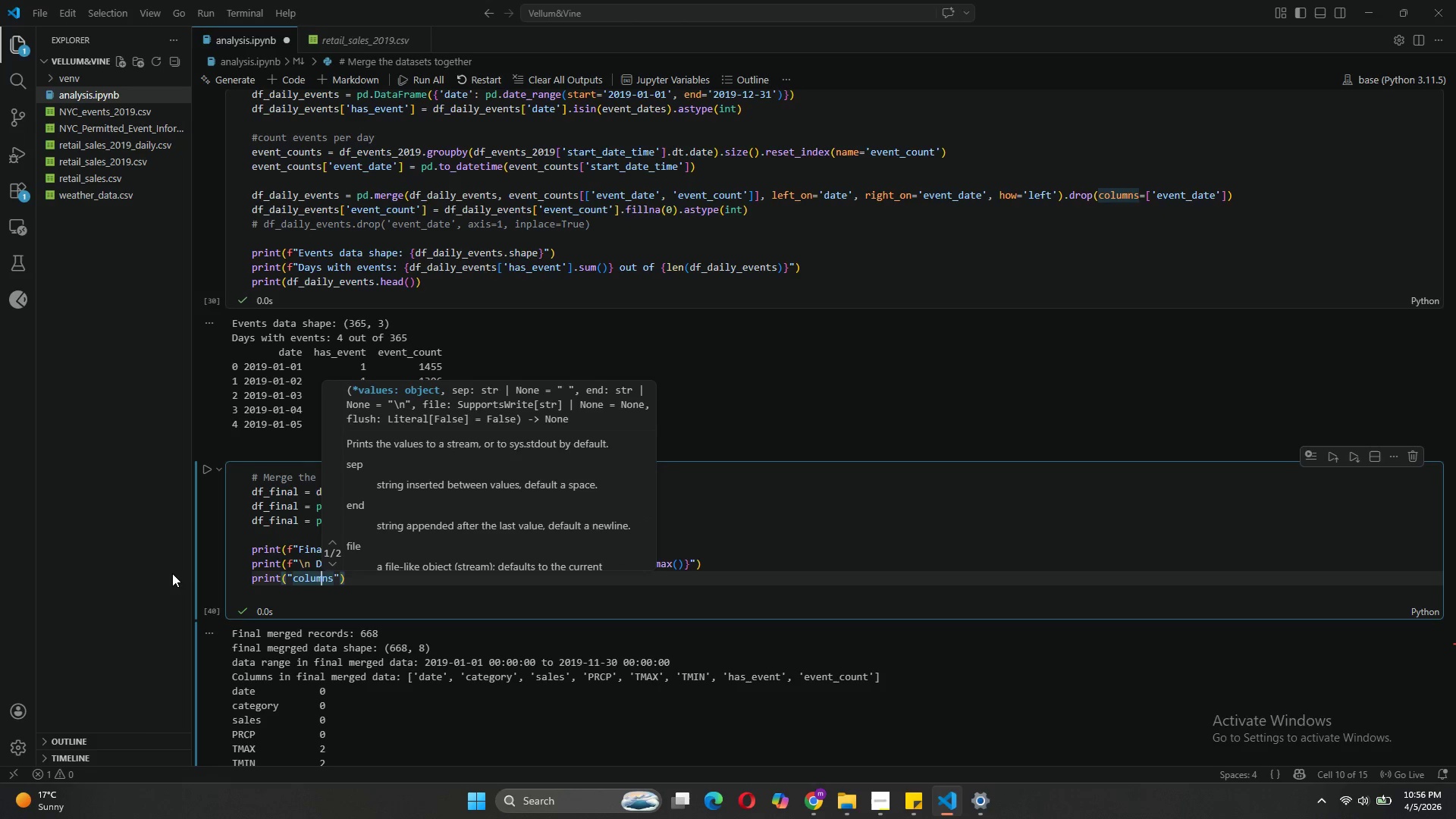 
key(ArrowLeft)
 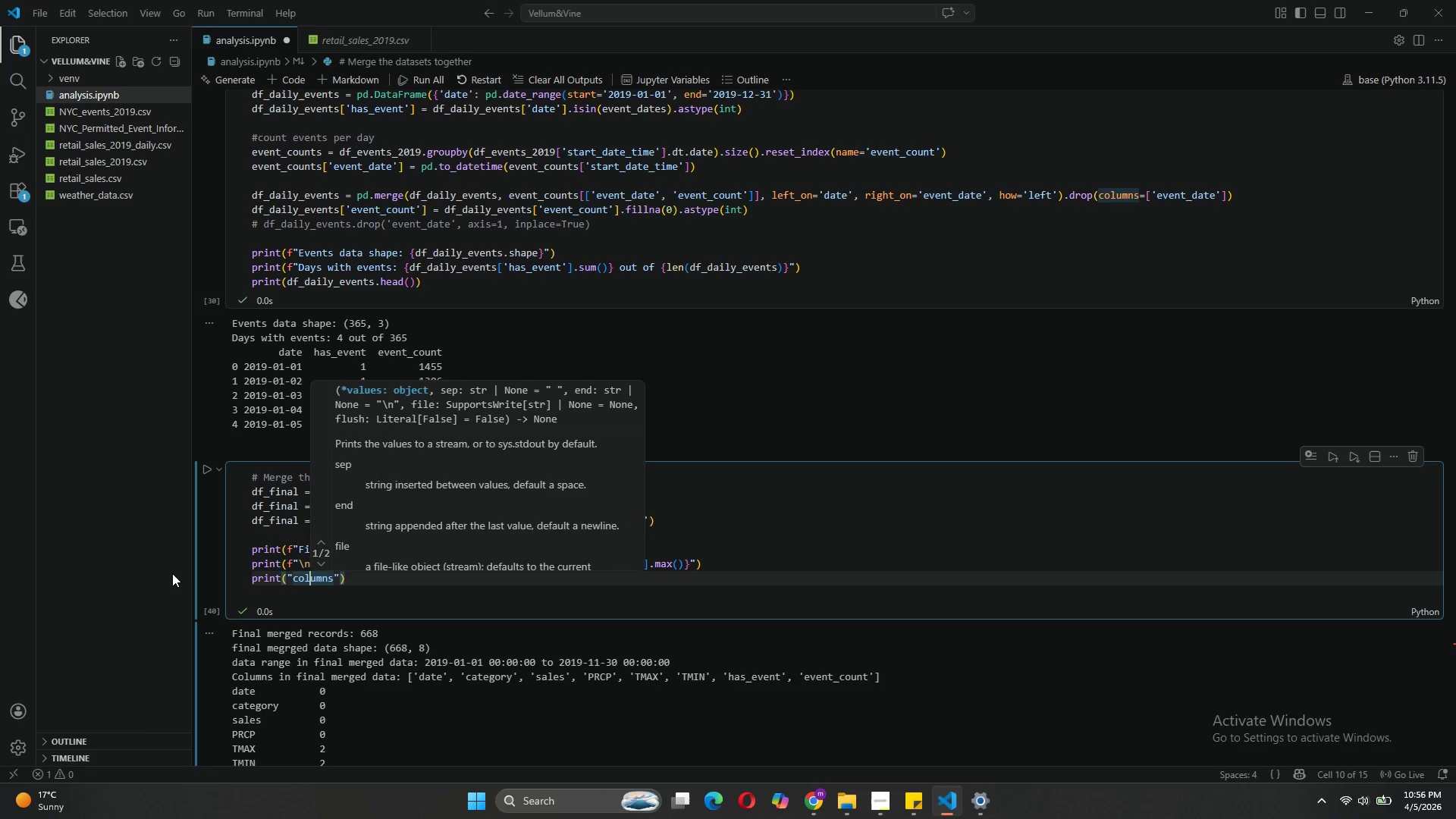 
key(ArrowLeft)
 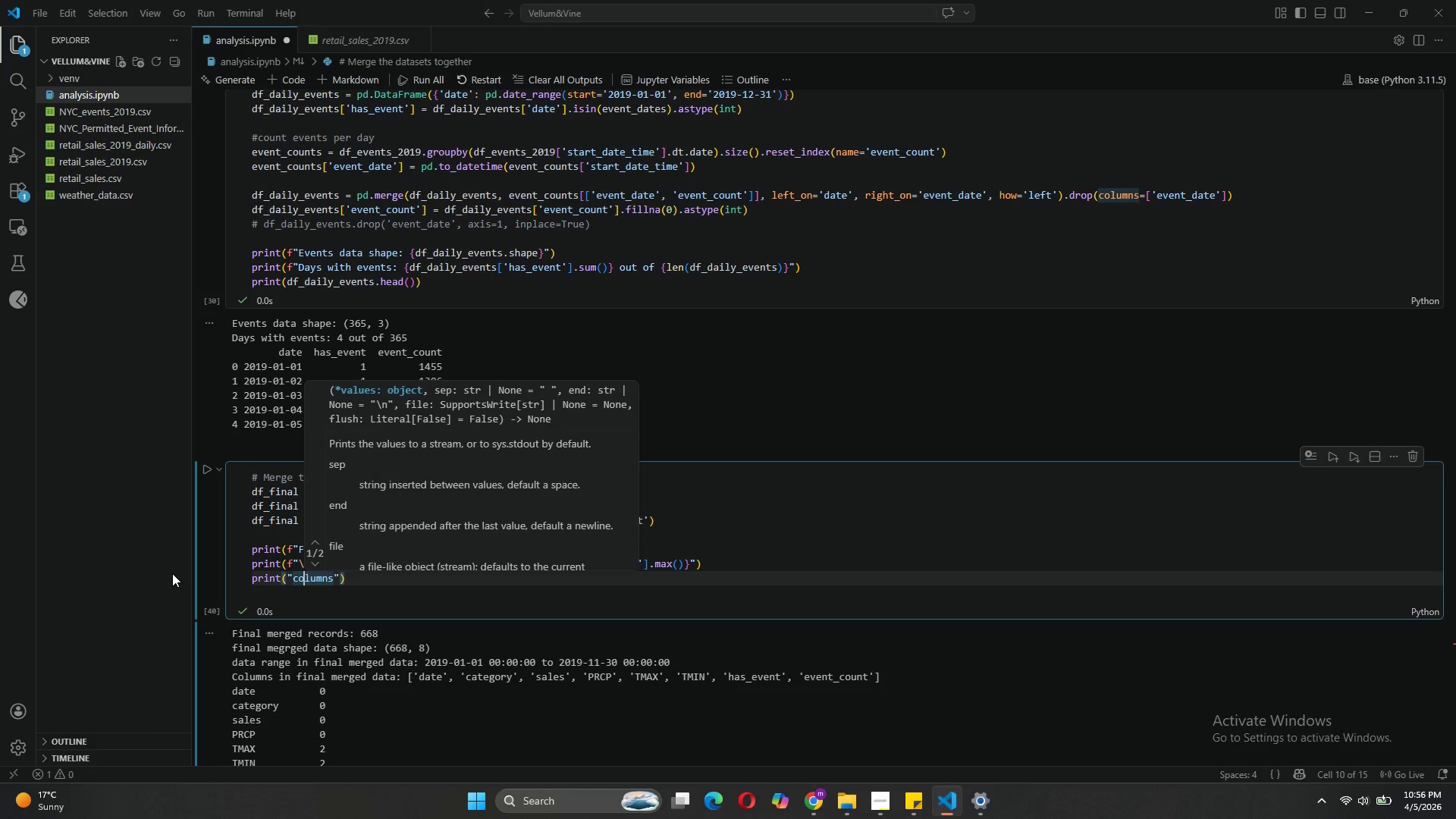 
key(ArrowLeft)
 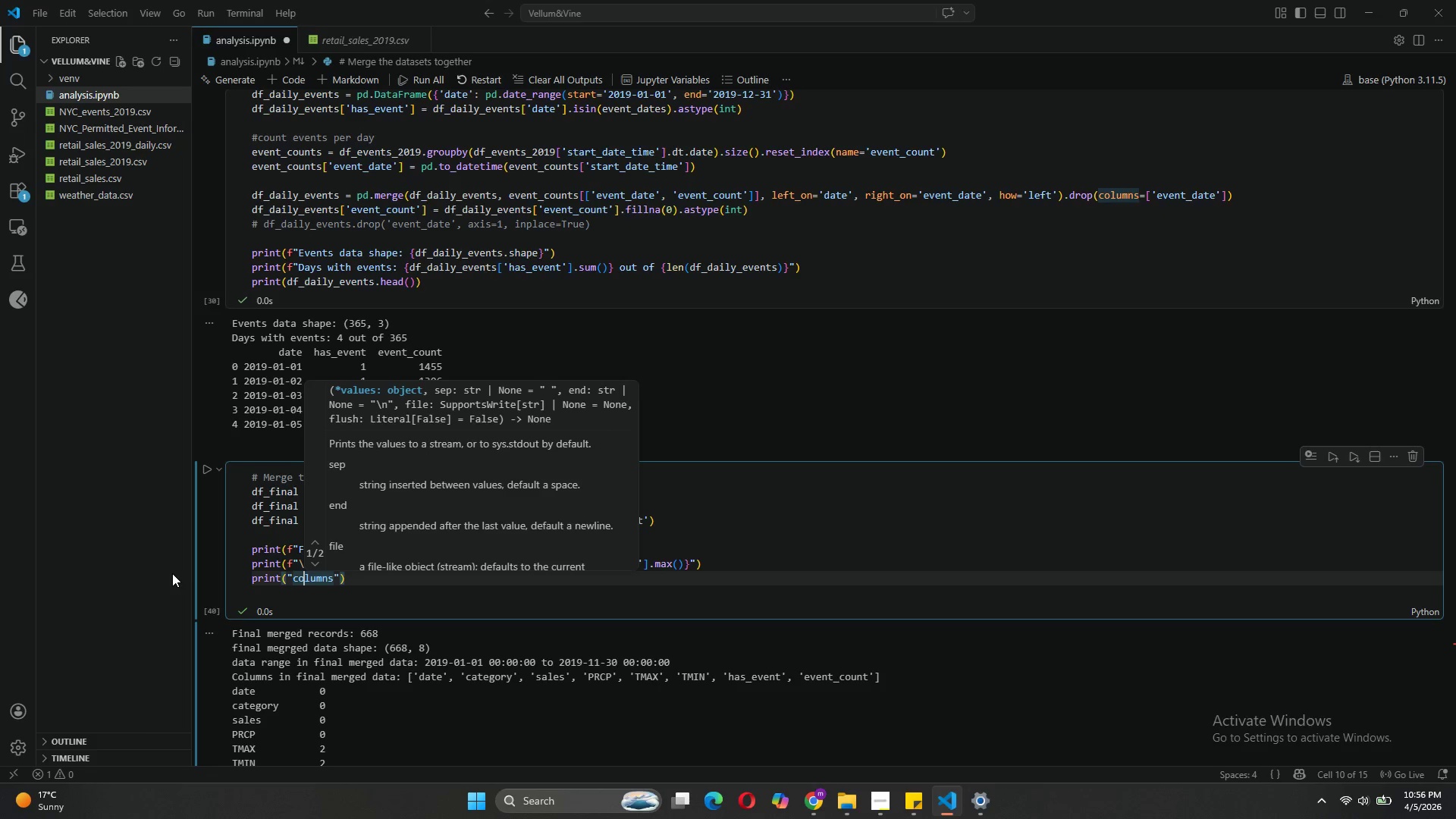 
key(ArrowLeft)
 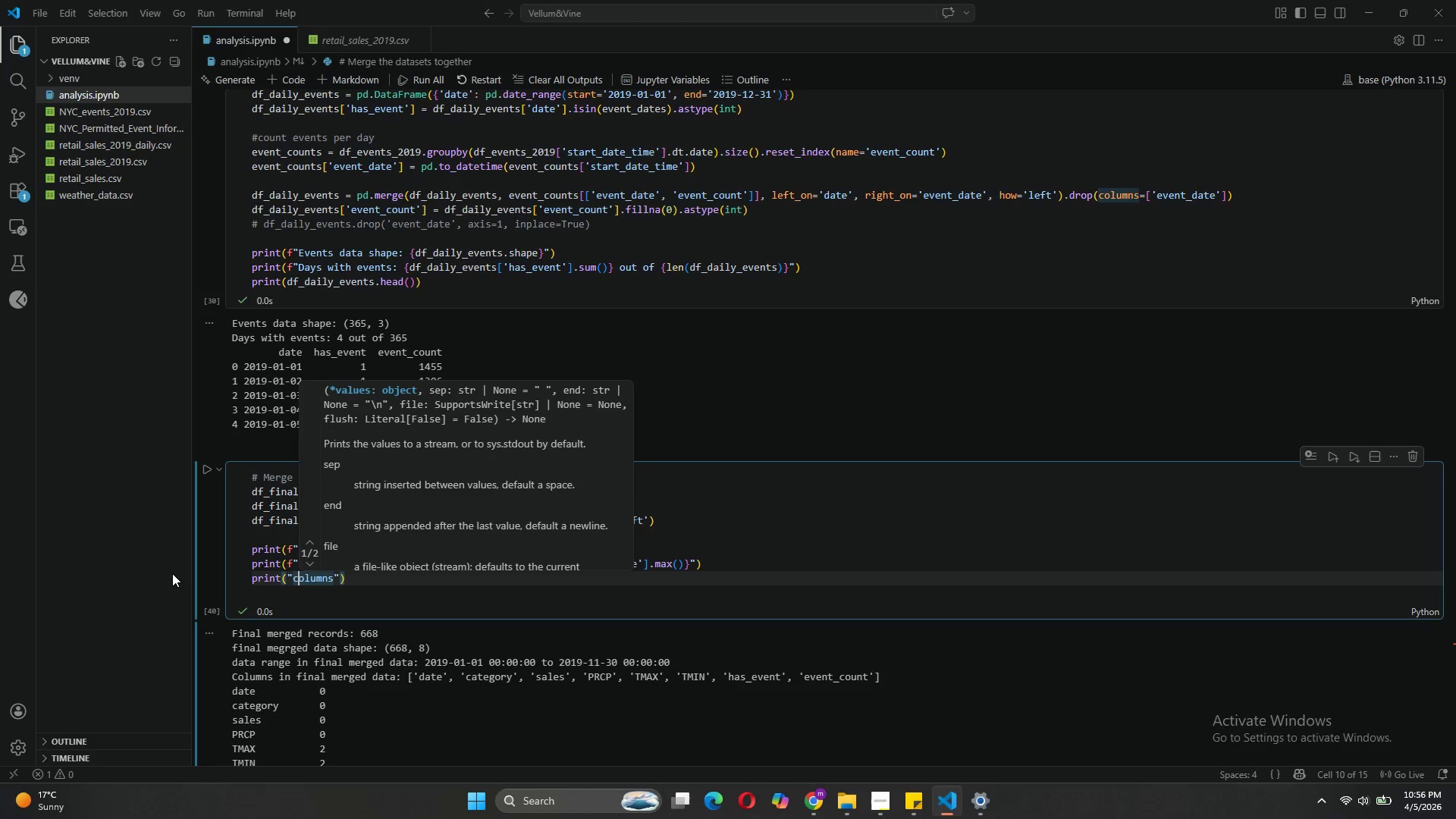 
key(ArrowLeft)
 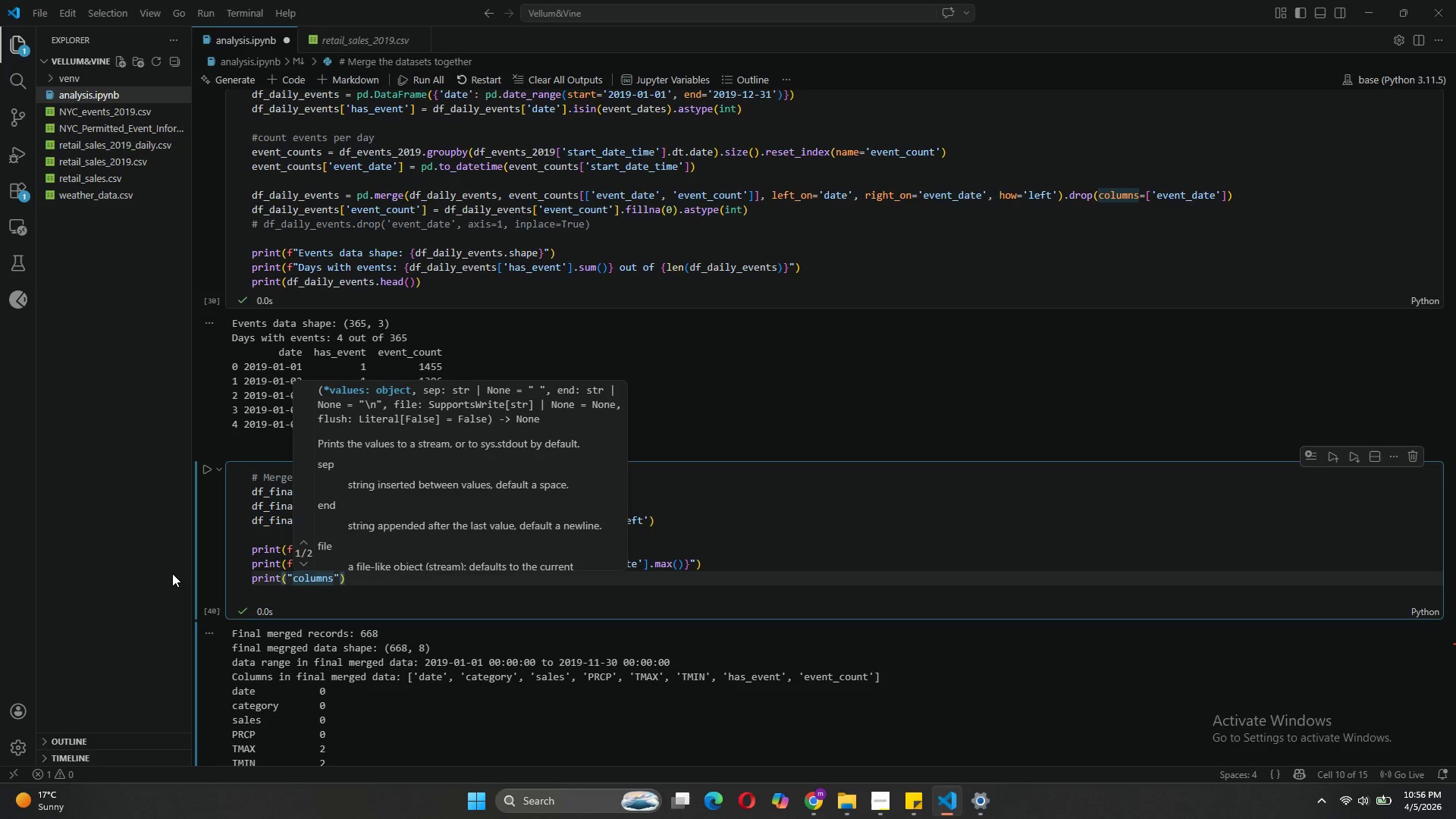 
key(Backslash)
 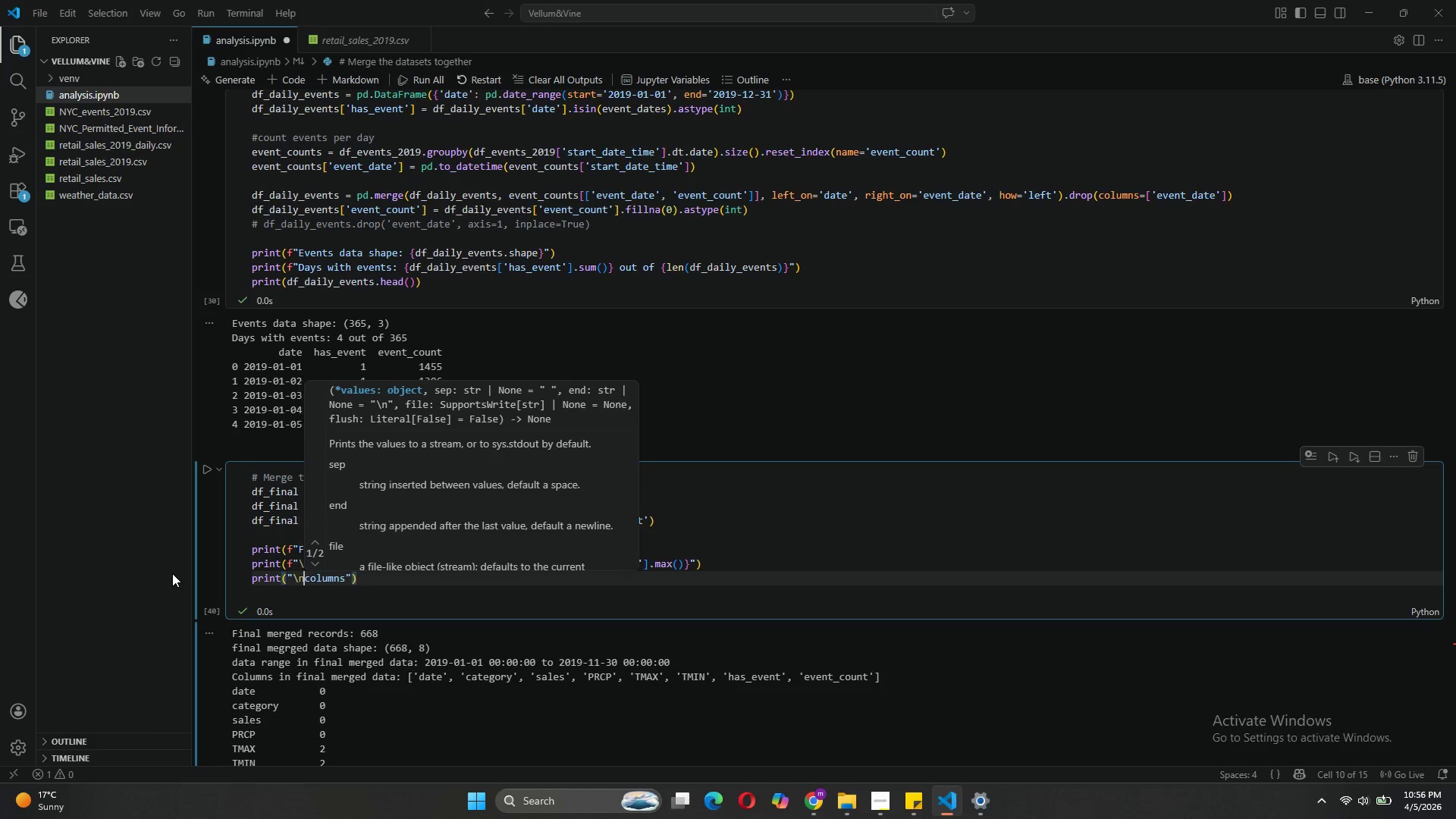 
key(N)
 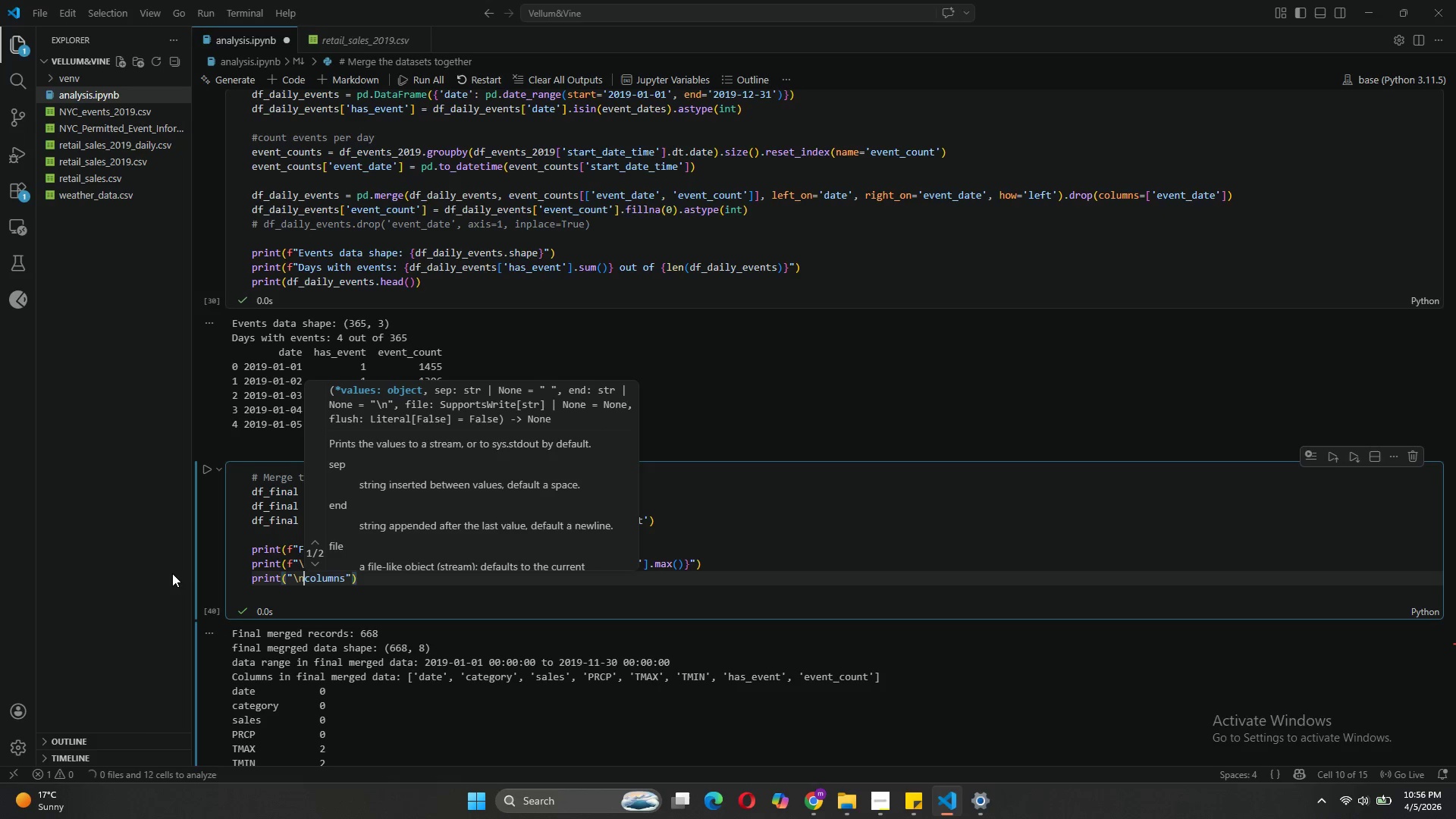 
key(ArrowRight)
 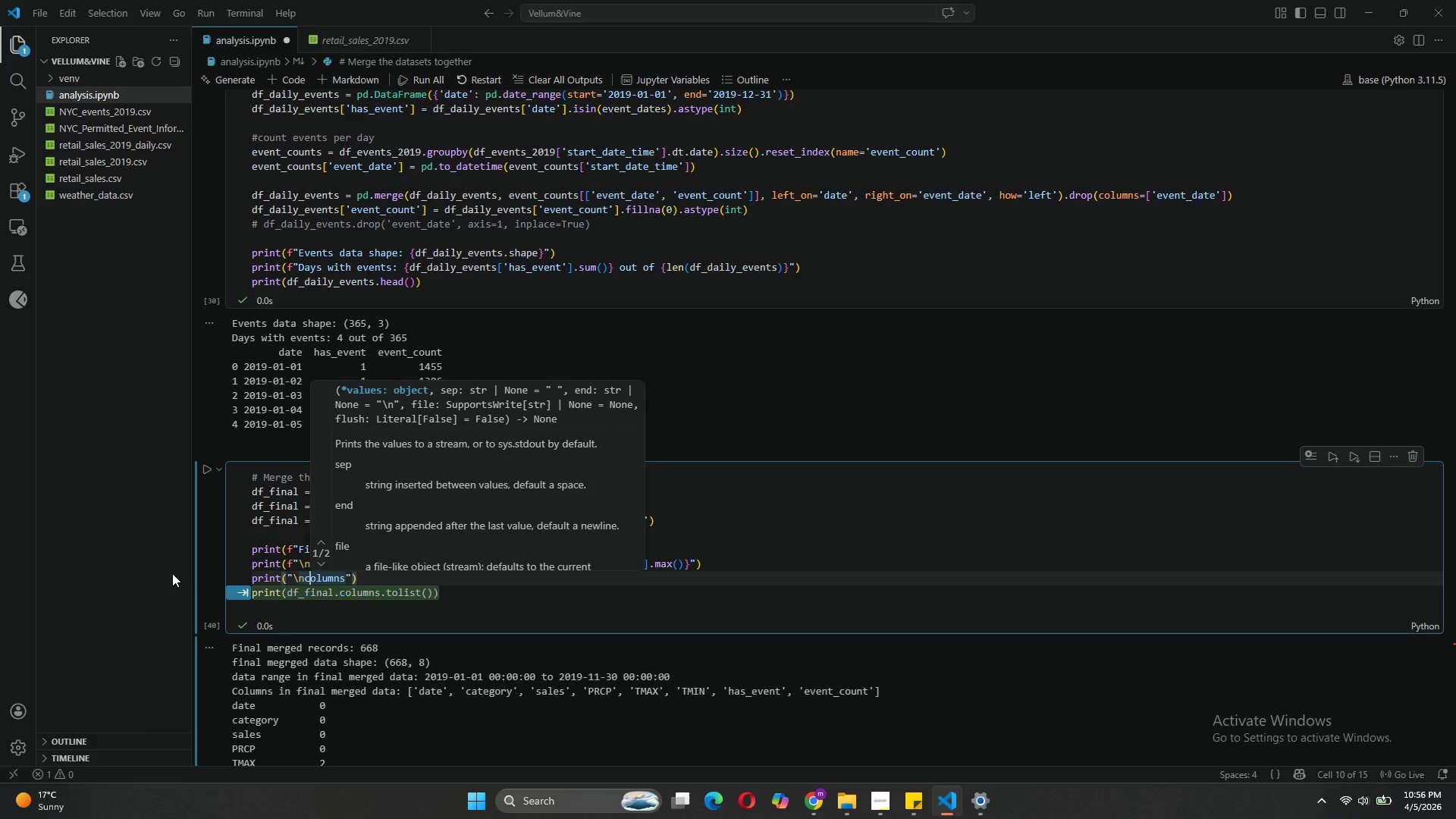 
key(ArrowRight)
 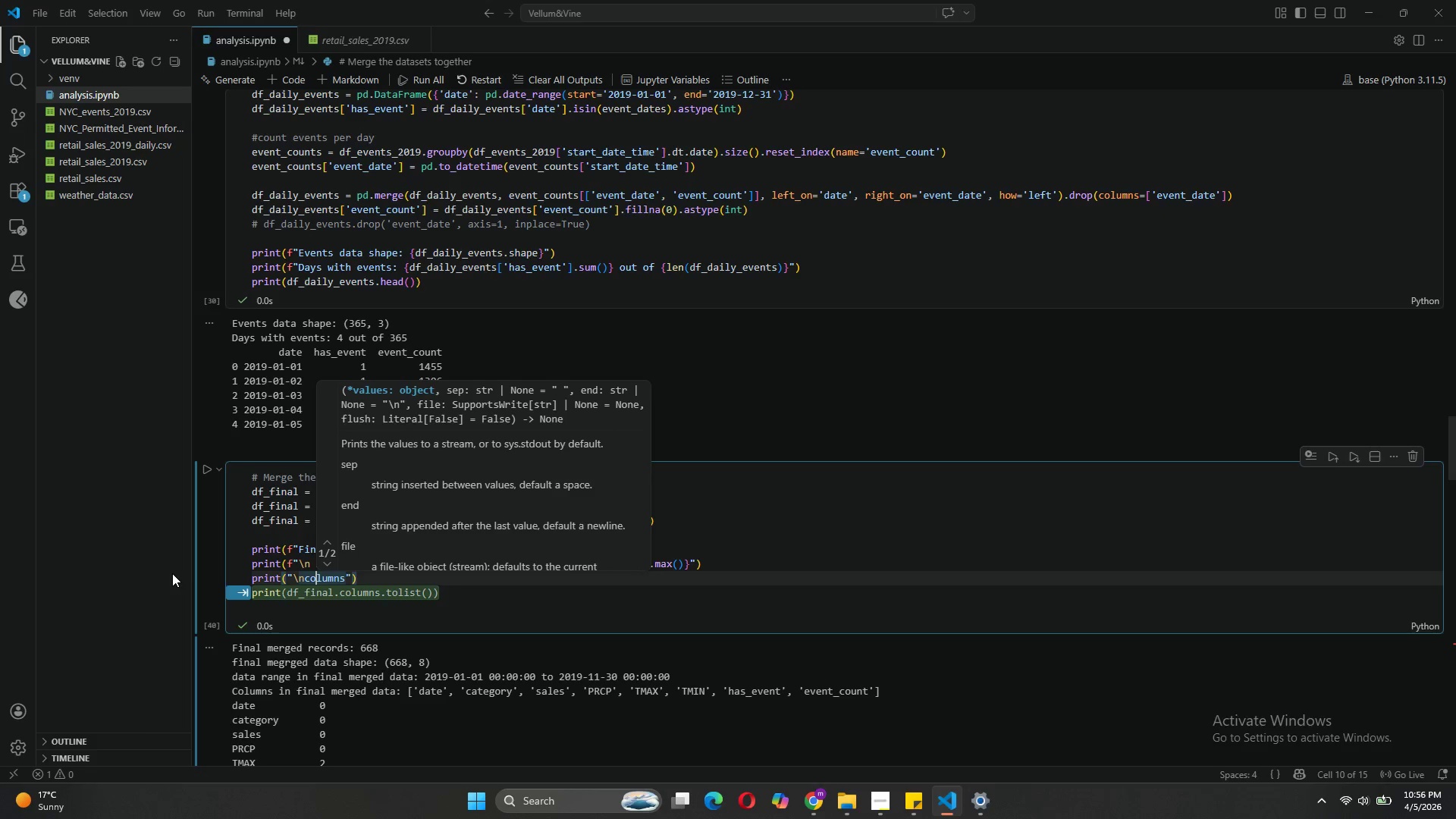 
key(ArrowLeft)
 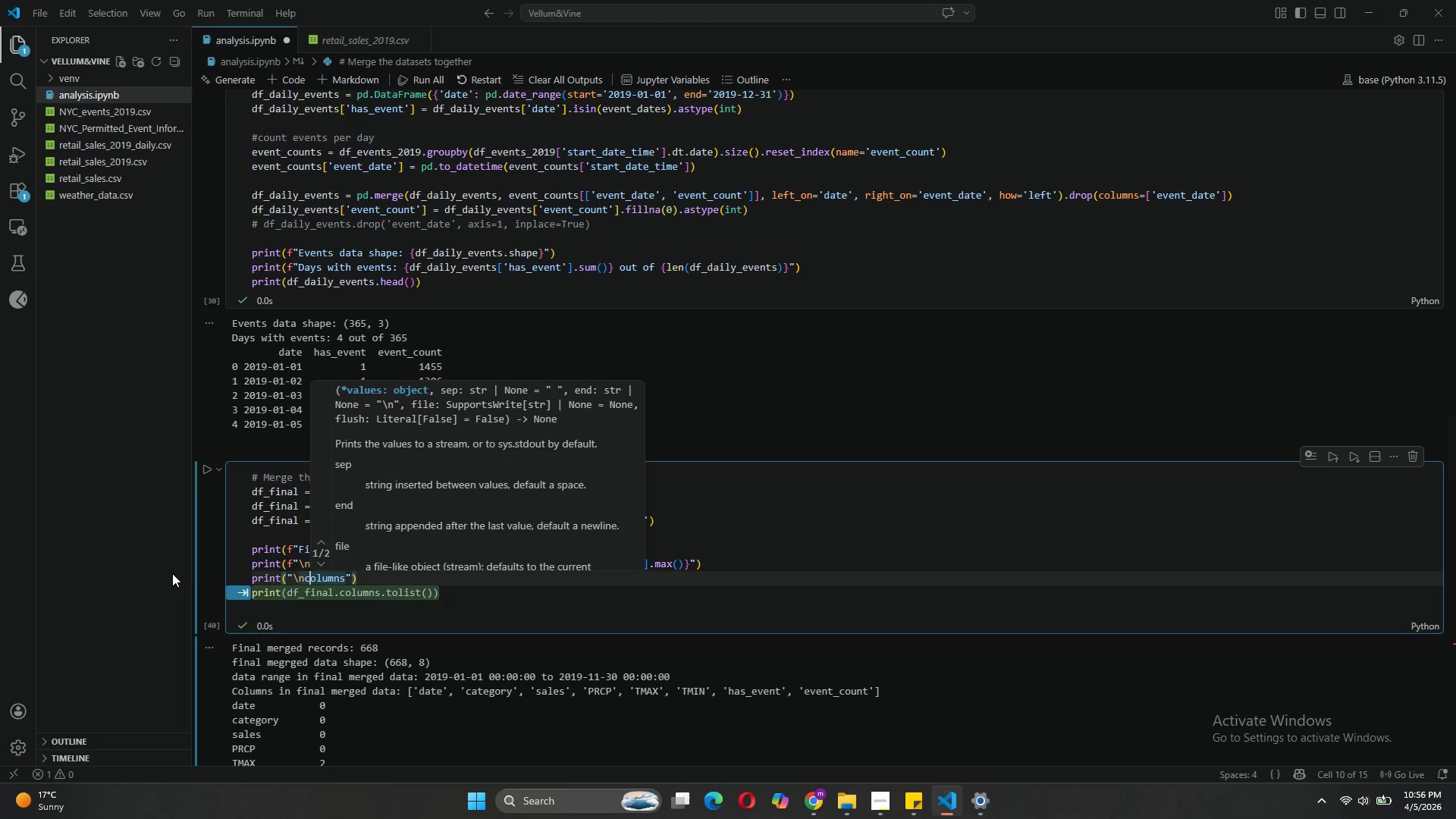 
key(Backspace)
 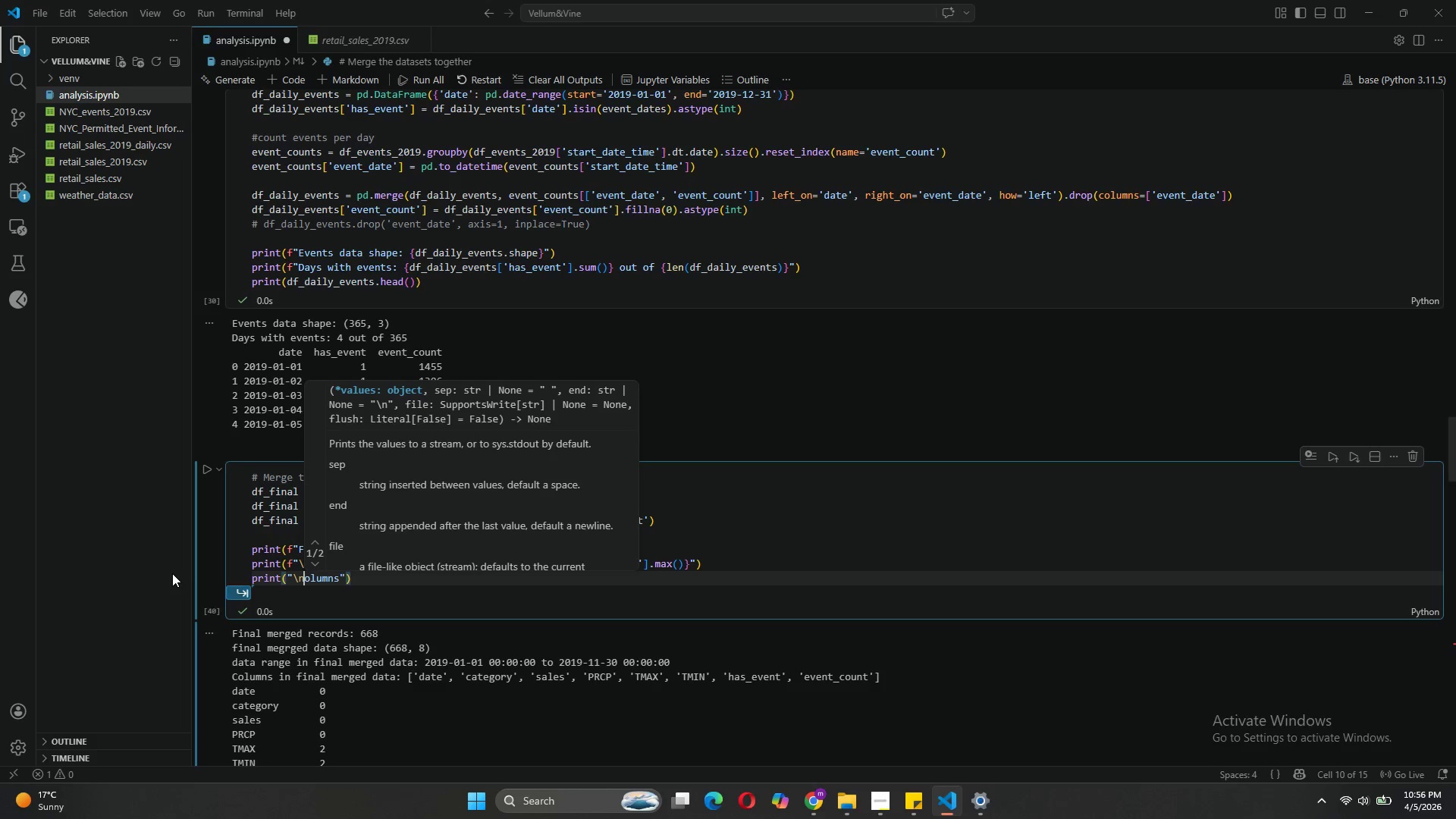 
key(CapsLock)
 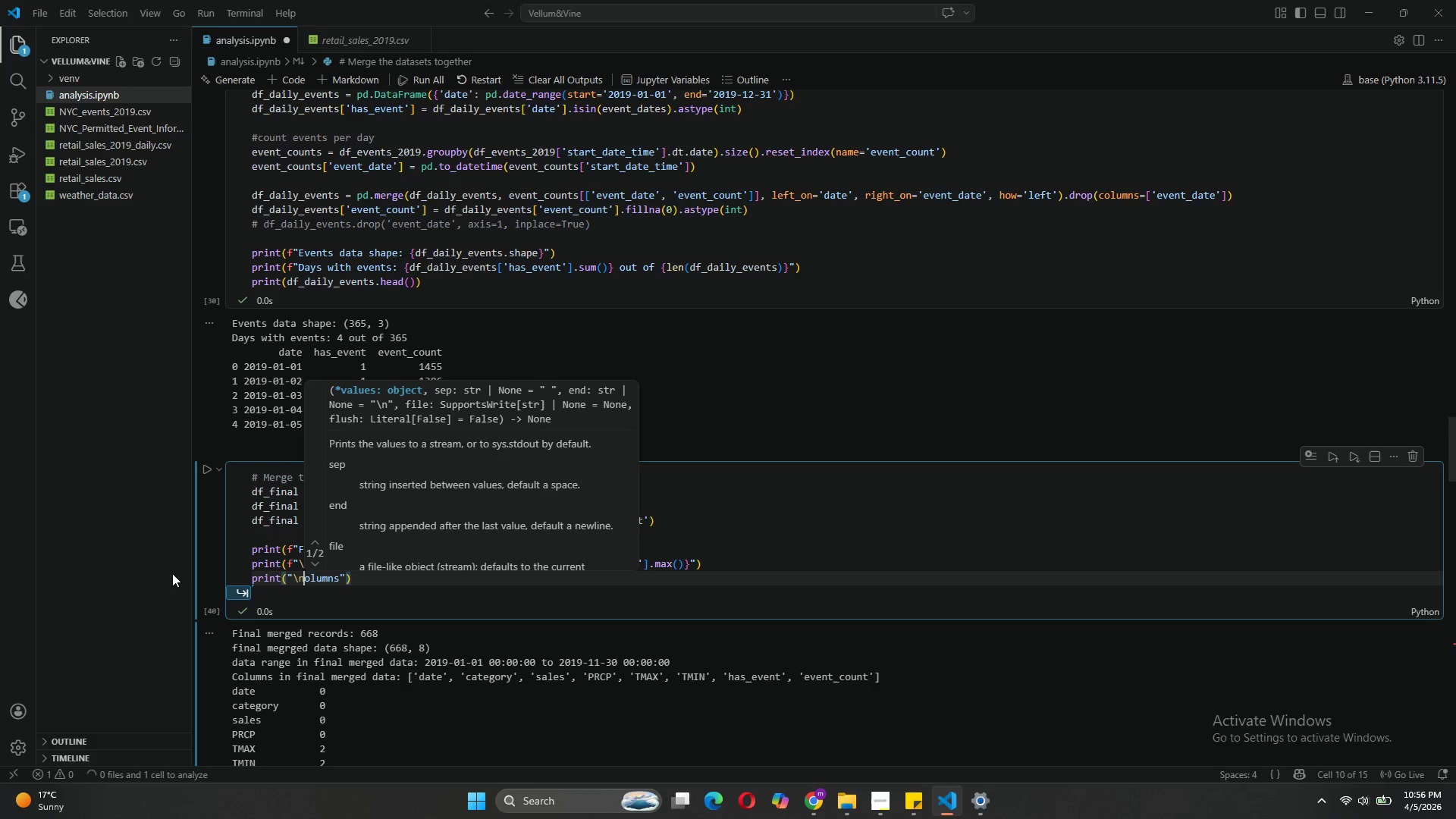 
key(C)
 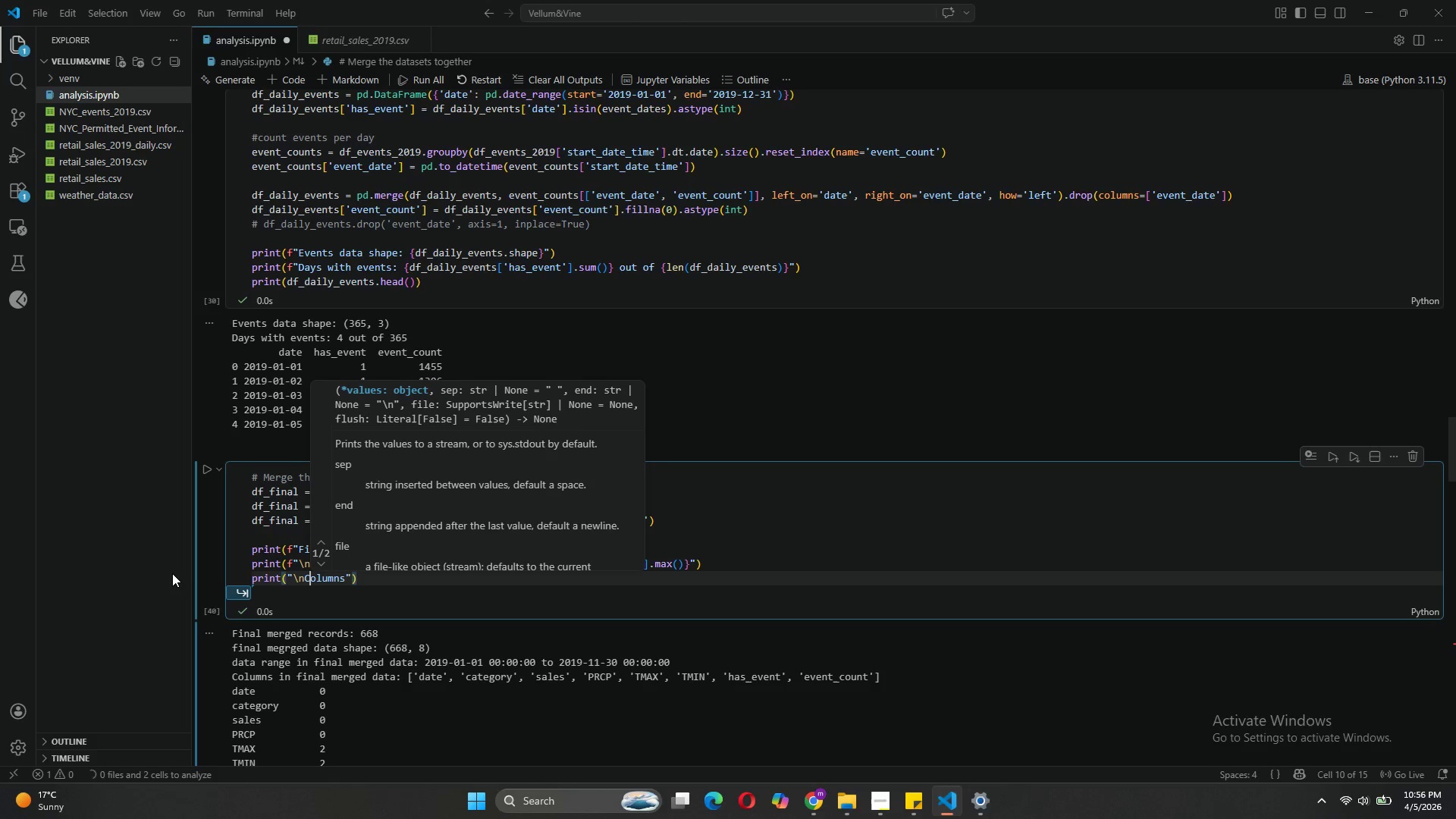 
key(CapsLock)
 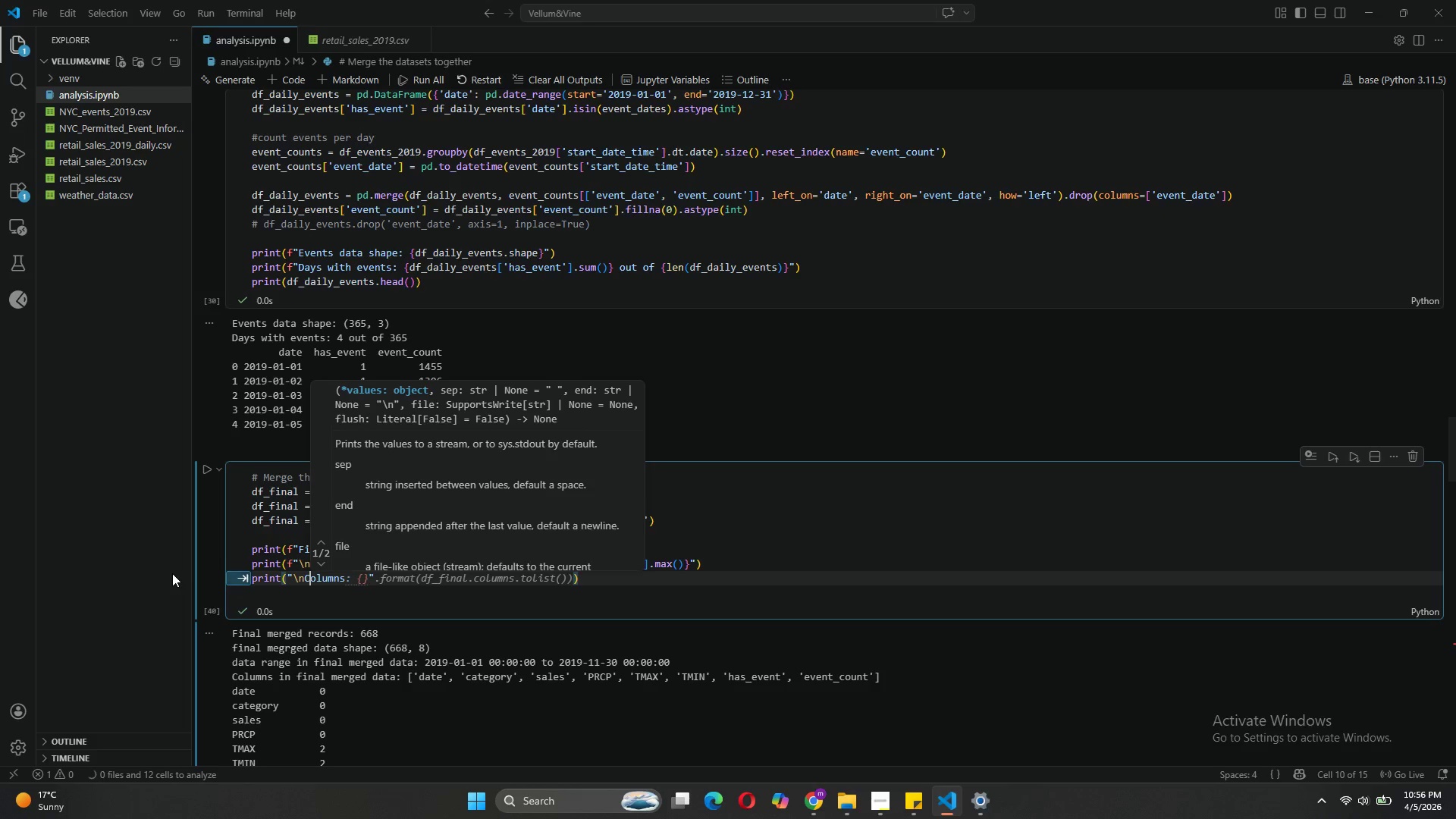 
key(ArrowRight)
 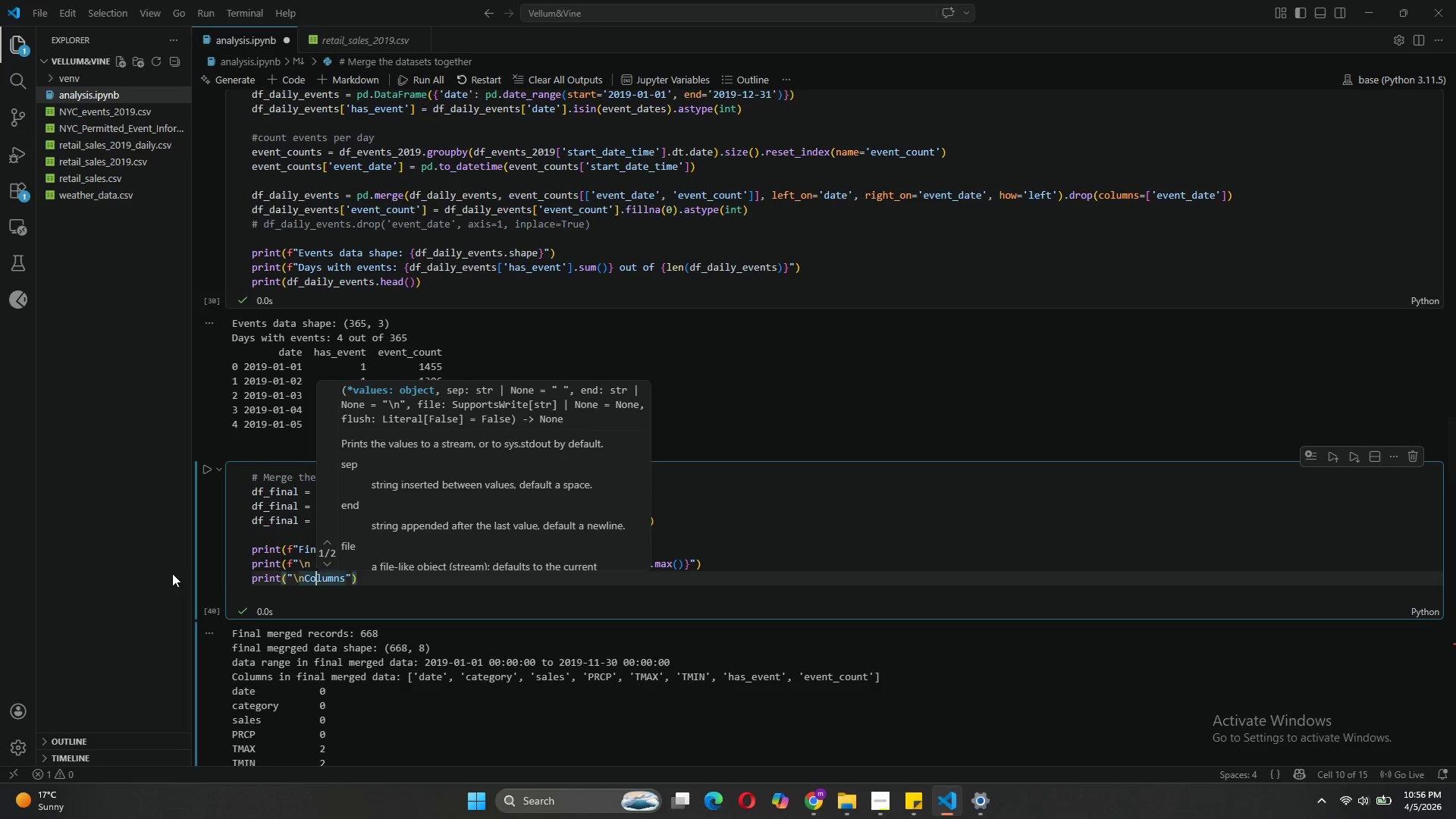 
key(ArrowRight)
 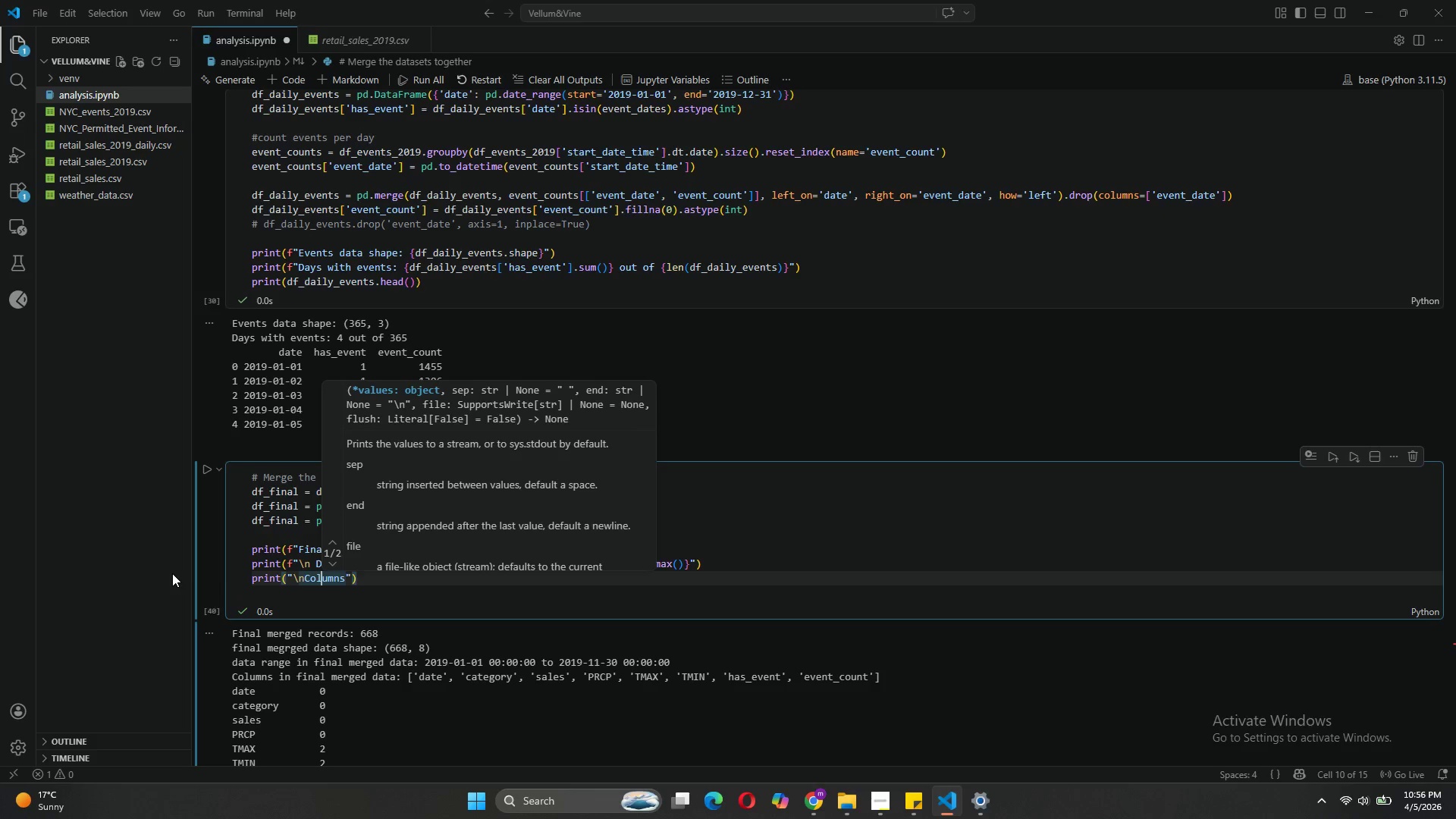 
key(ArrowRight)
 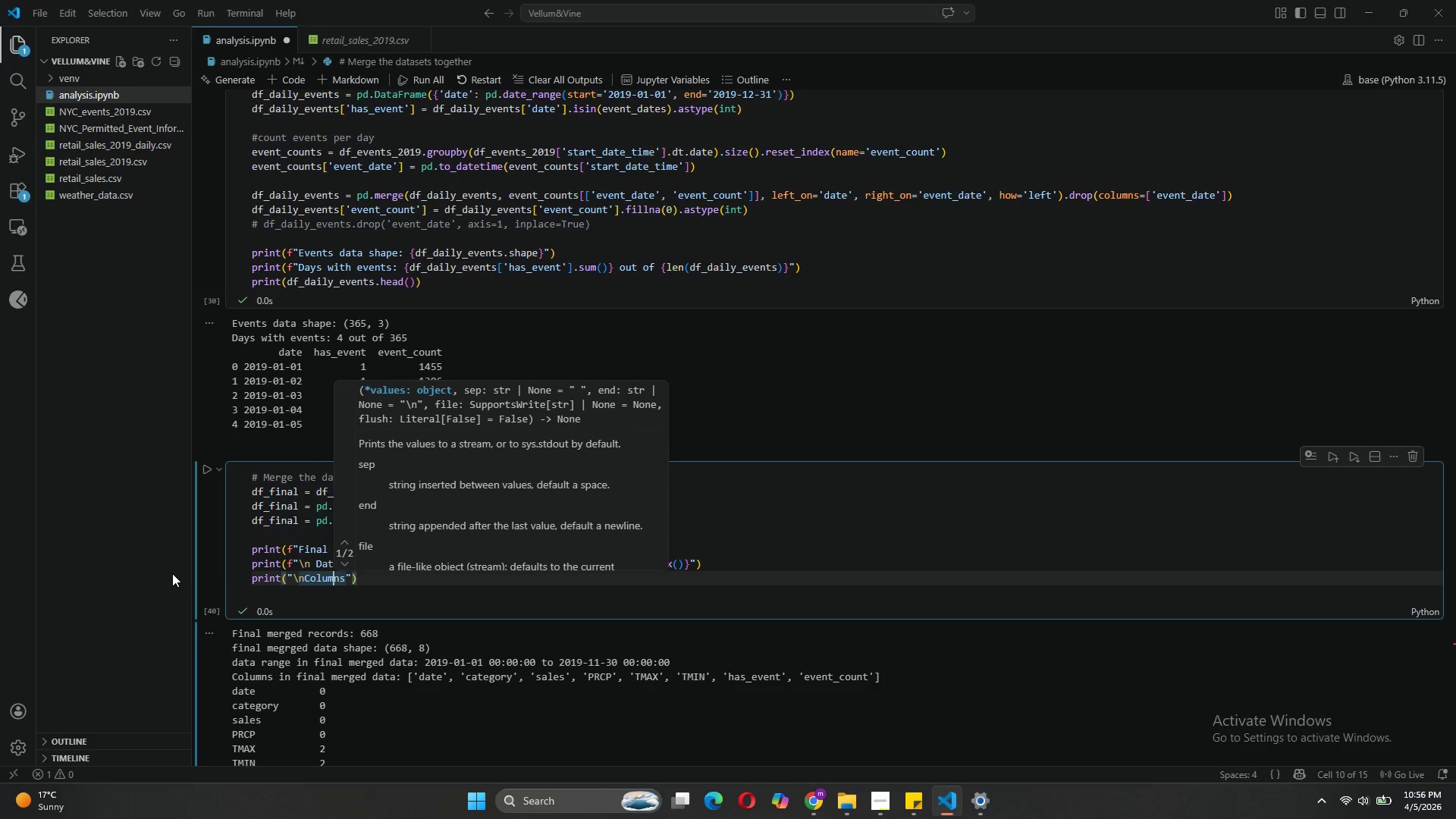 
key(ArrowRight)
 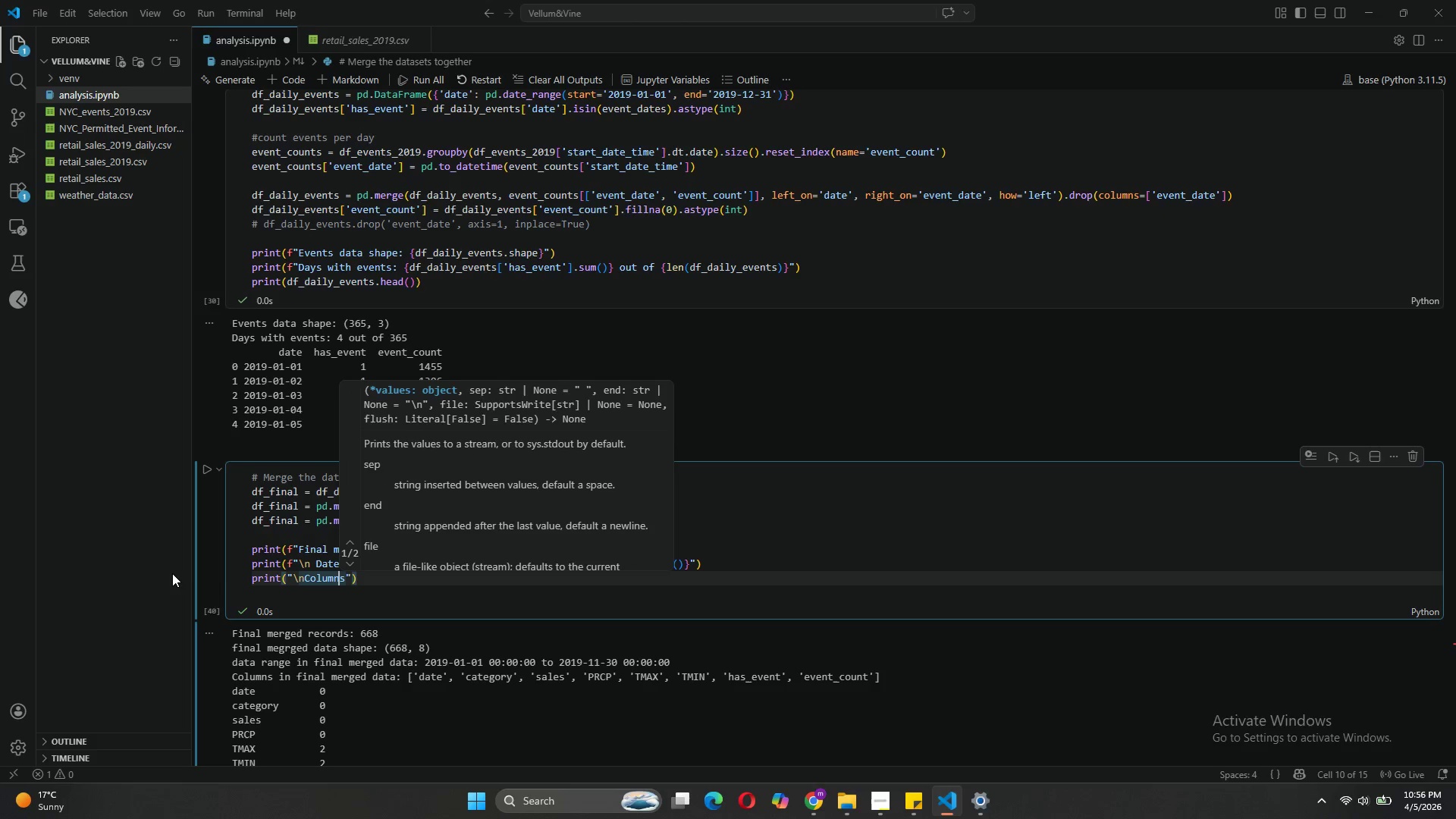 
key(ArrowRight)
 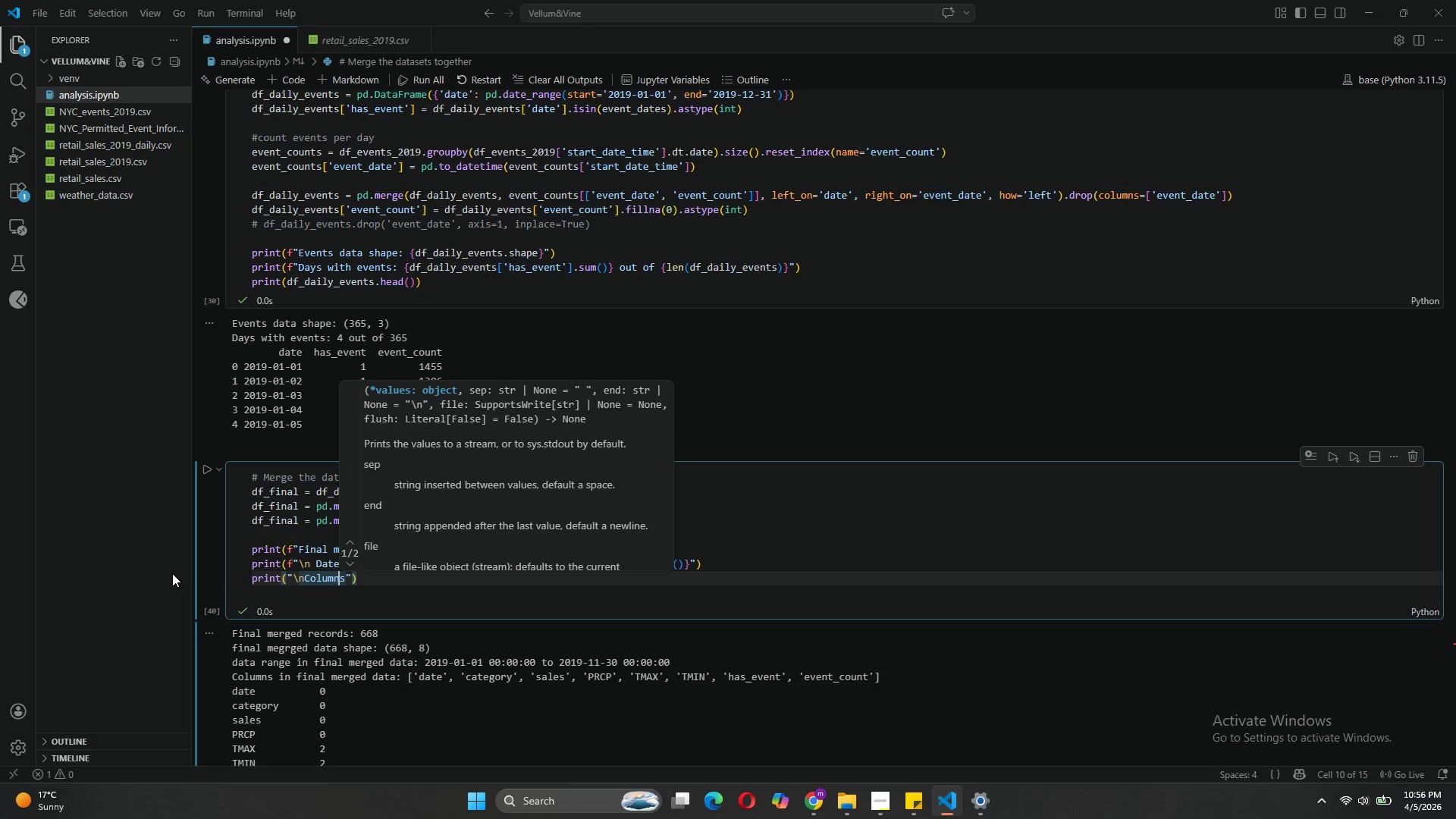 
key(ArrowRight)
 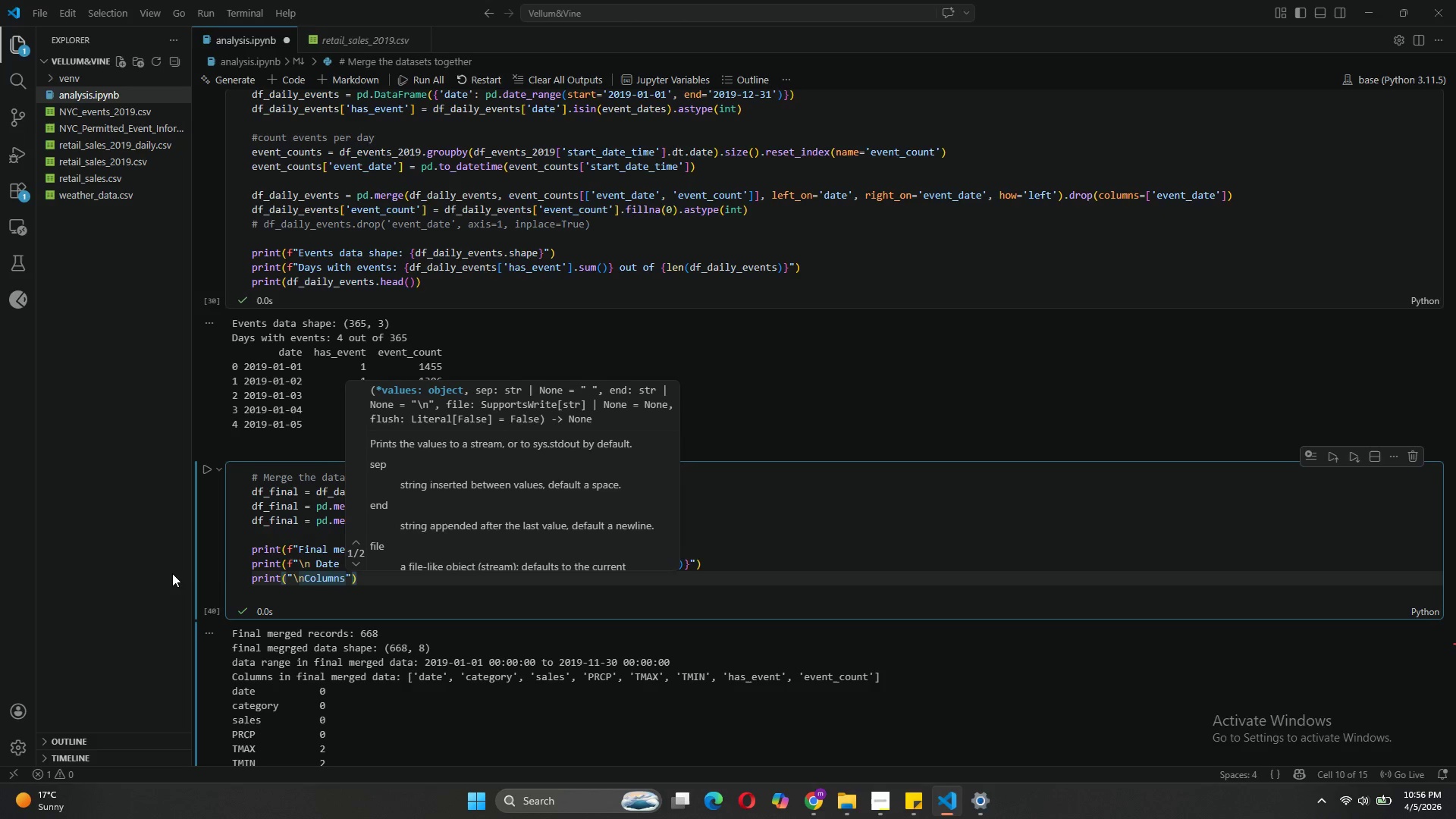 
type( in)
key(Tab)
 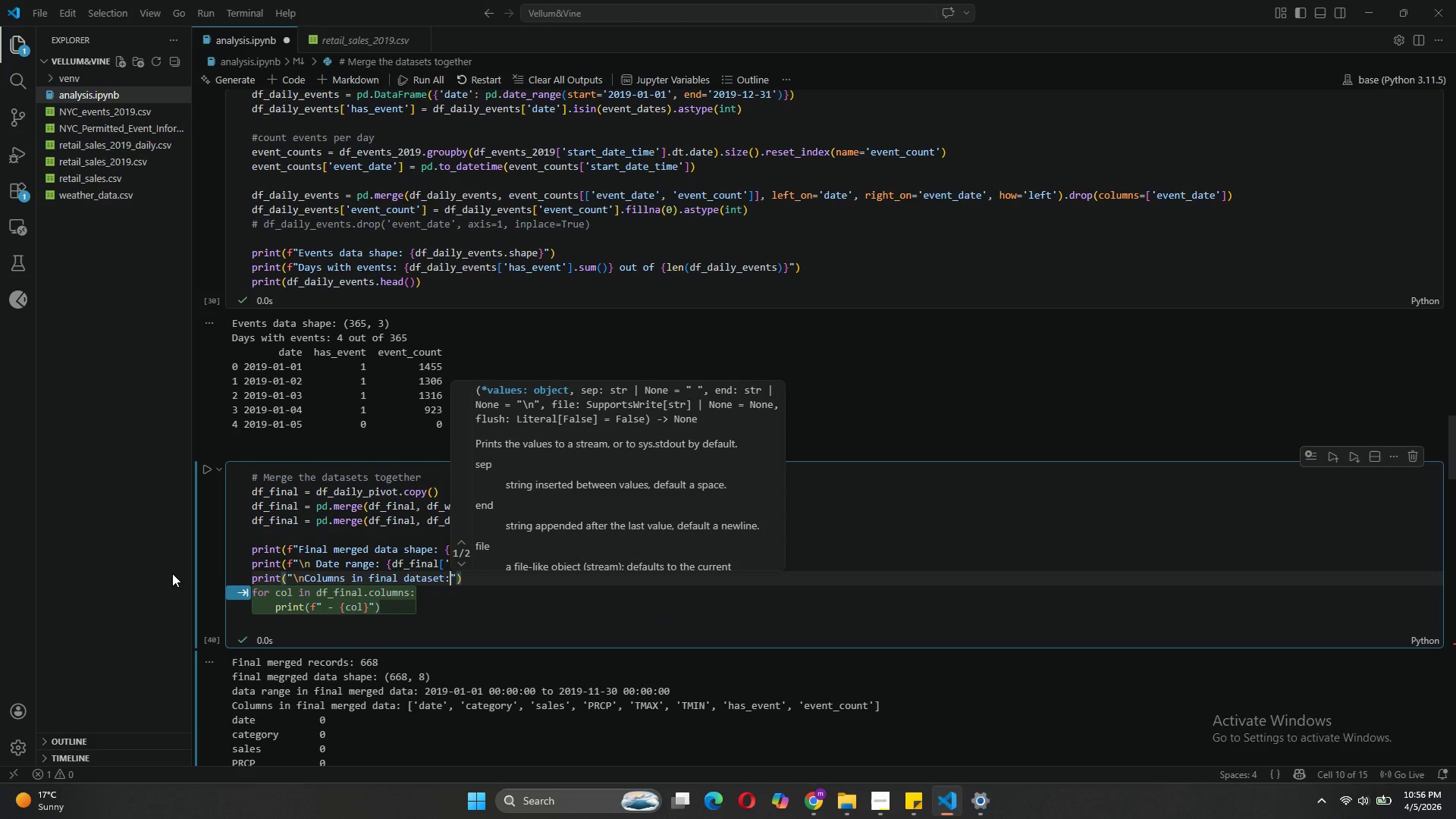 
key(ArrowRight)
 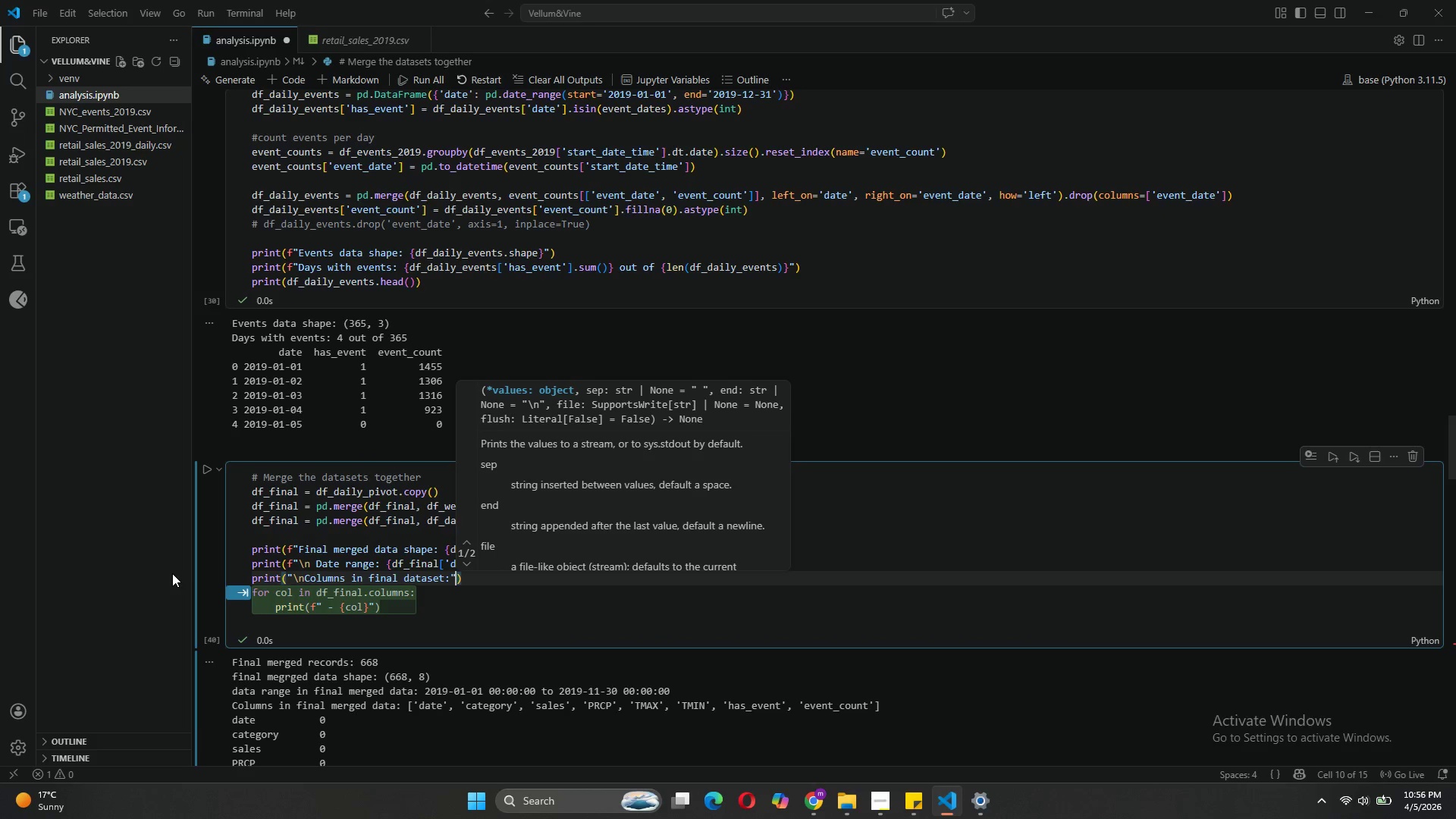 
key(ArrowRight)
 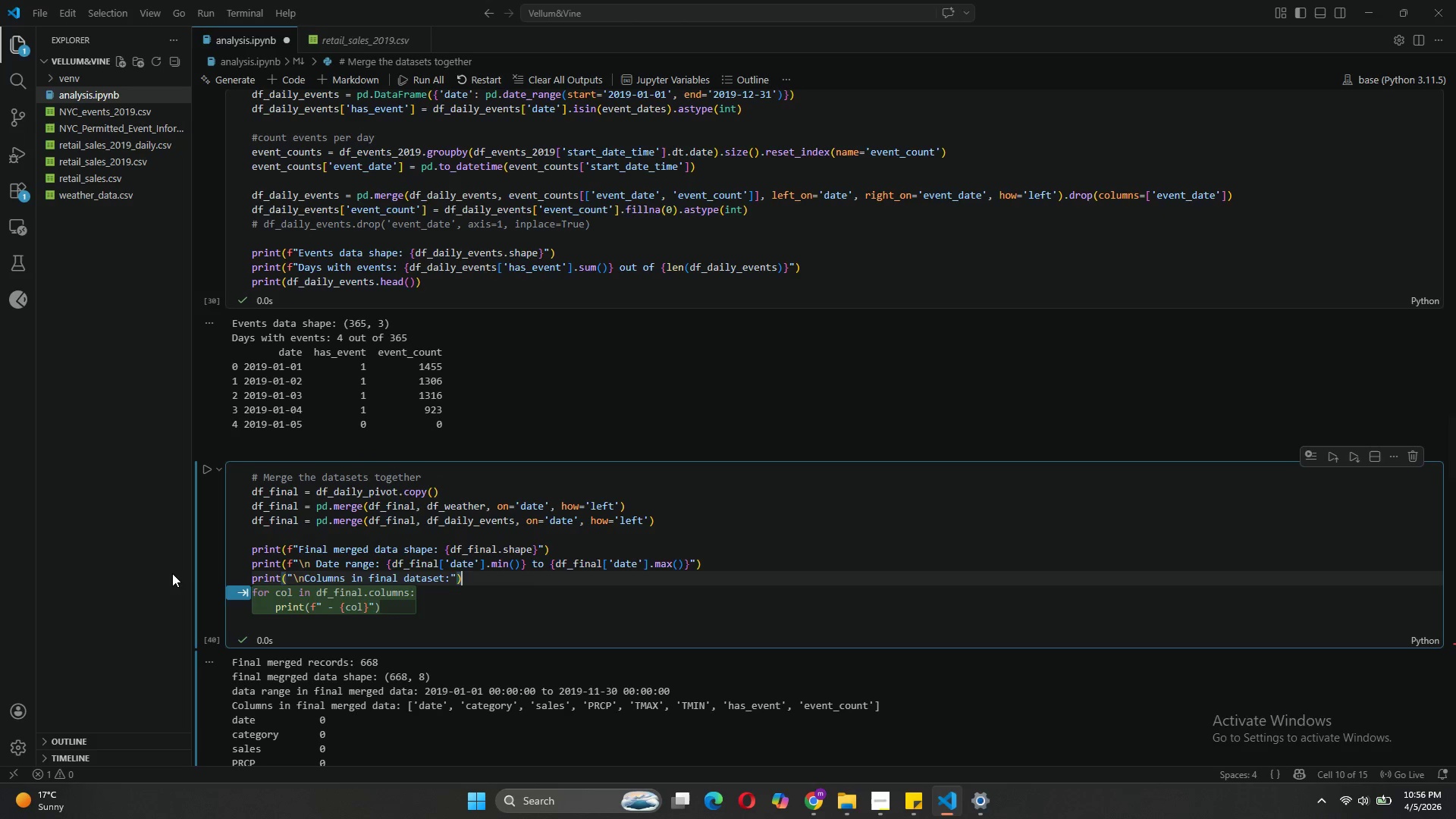 
key(Enter)
 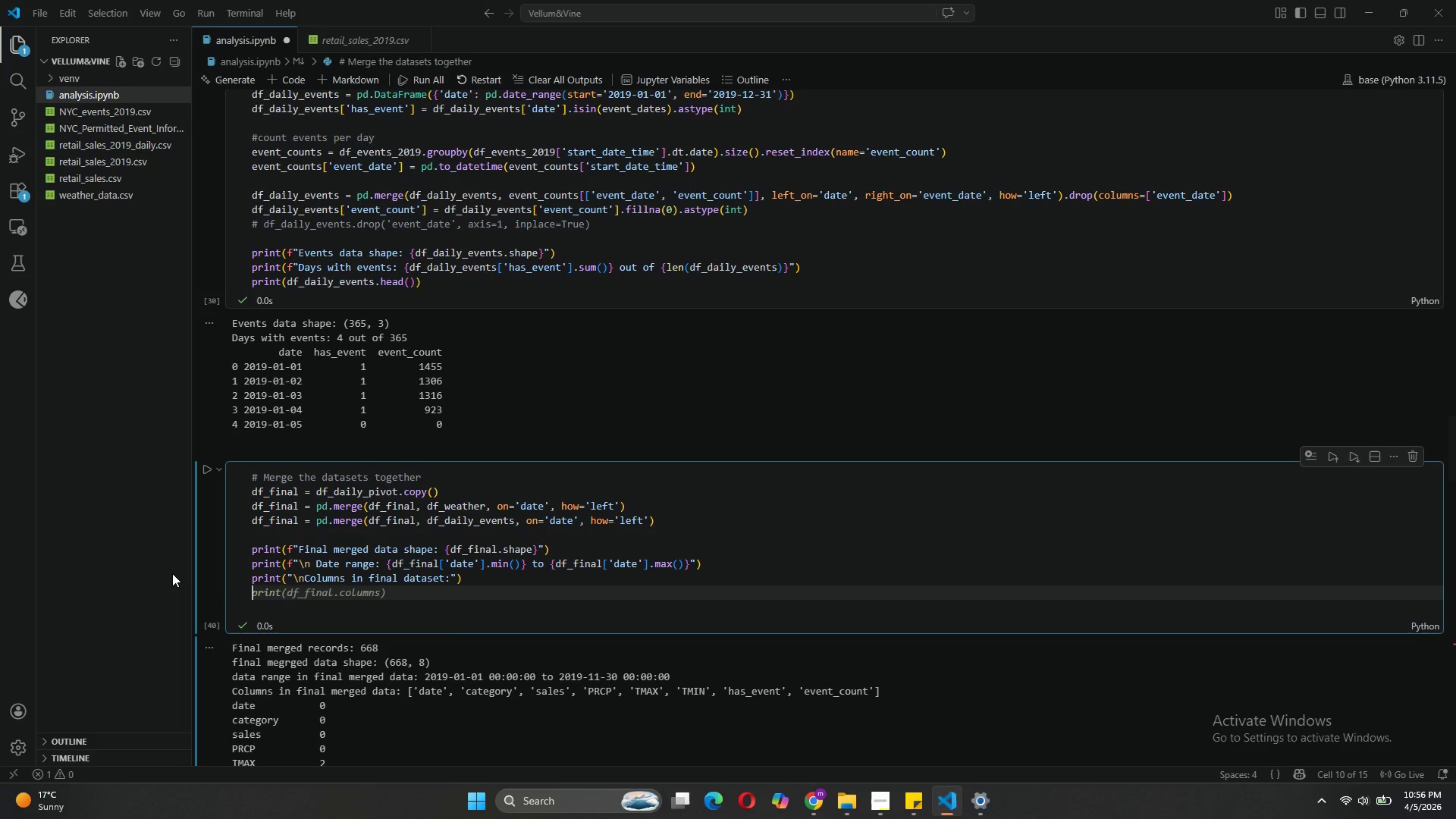 
key(Tab)
 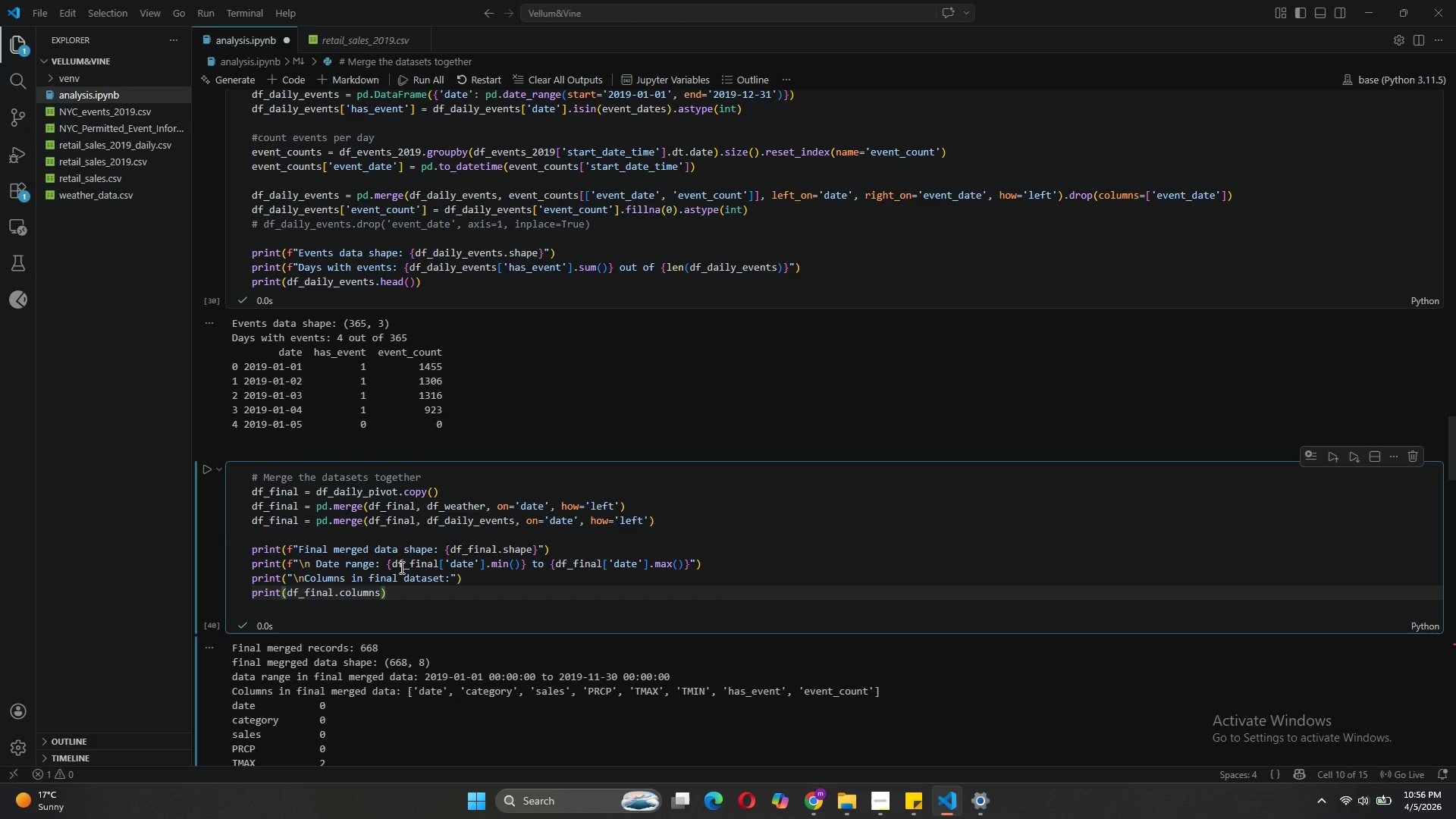 
wait(5.06)
 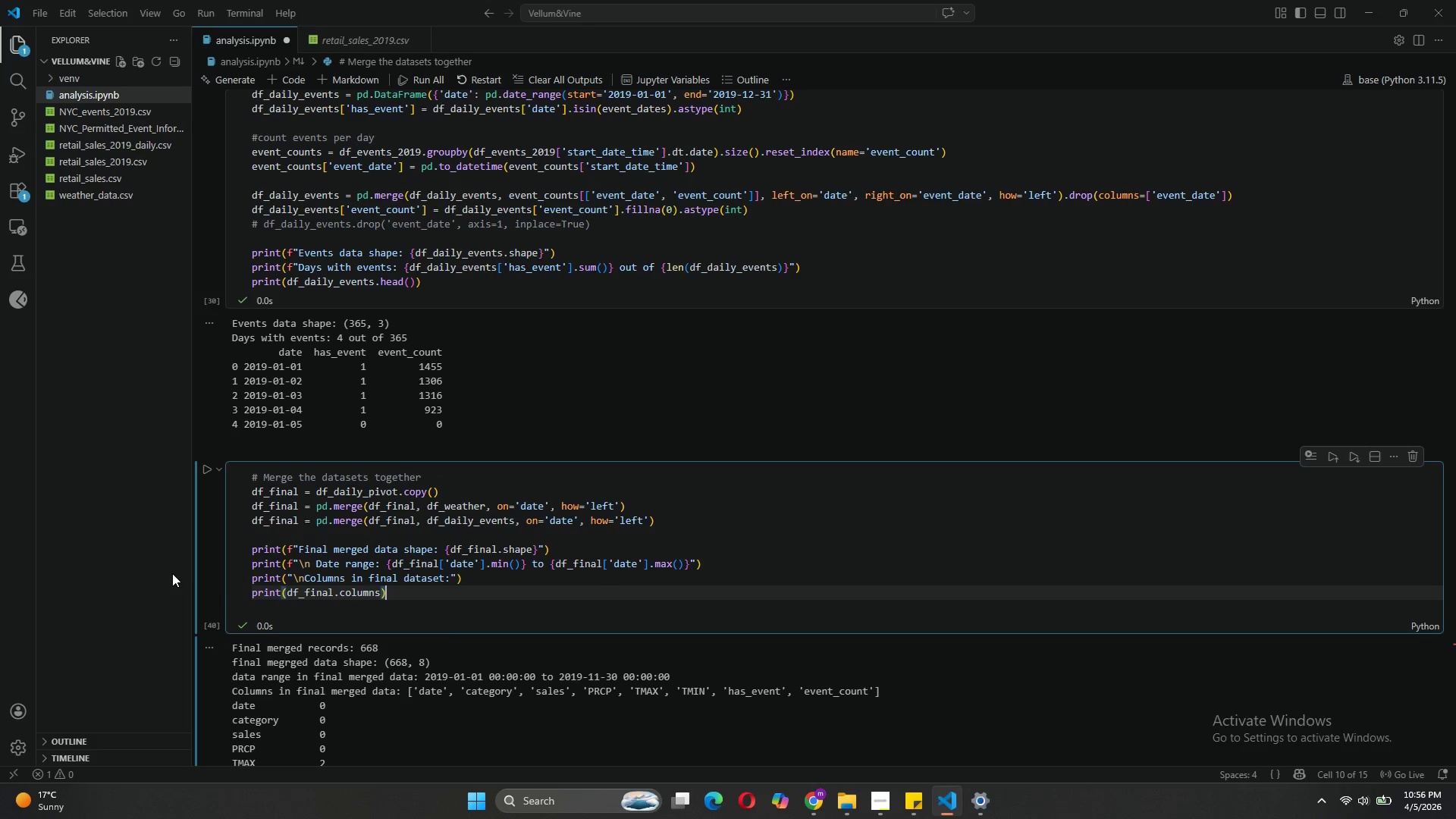 
left_click_drag(start_coordinate=[443, 576], to_coordinate=[352, 576])
 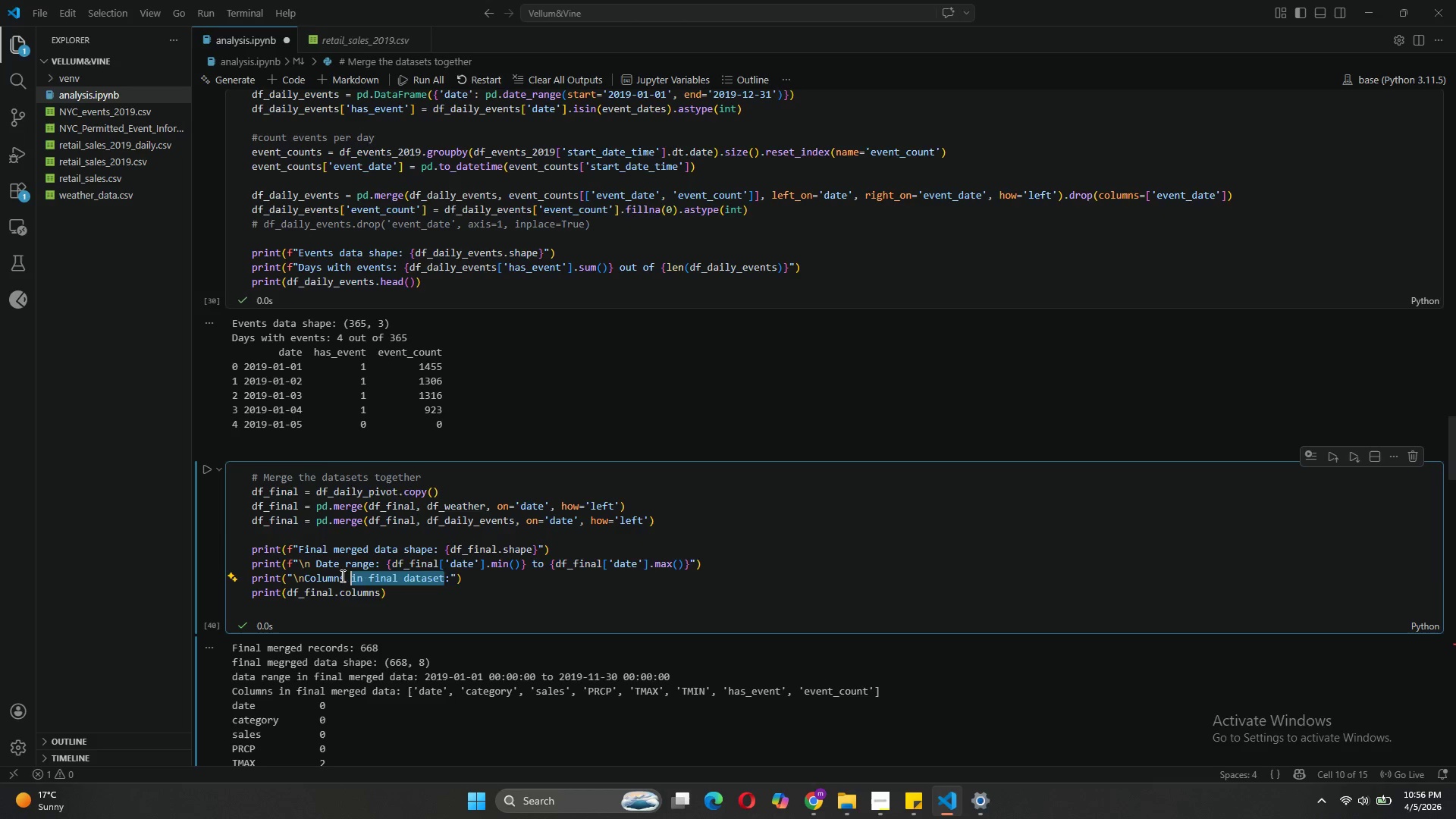 
type(check)
 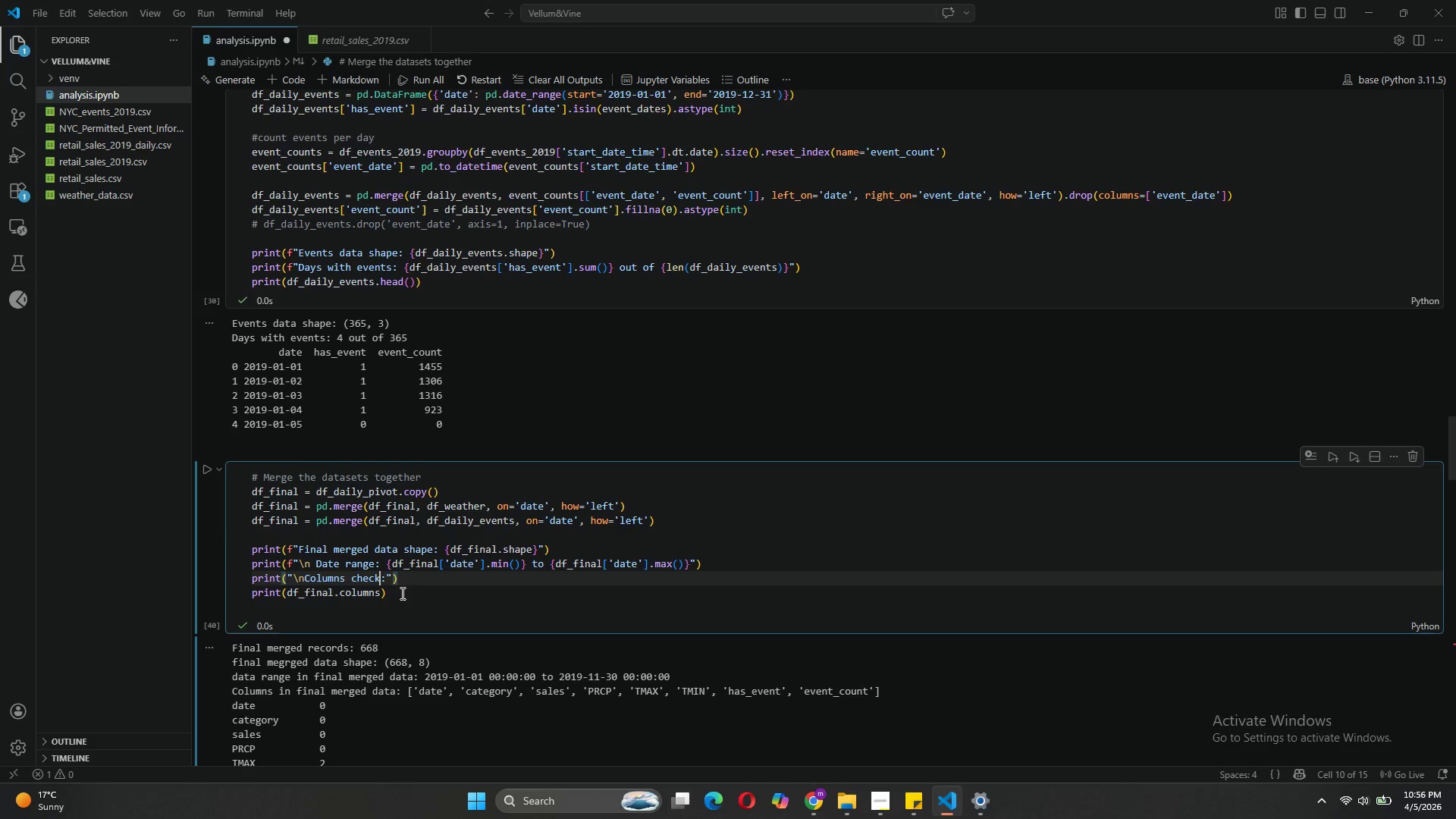 
left_click([405, 592])
 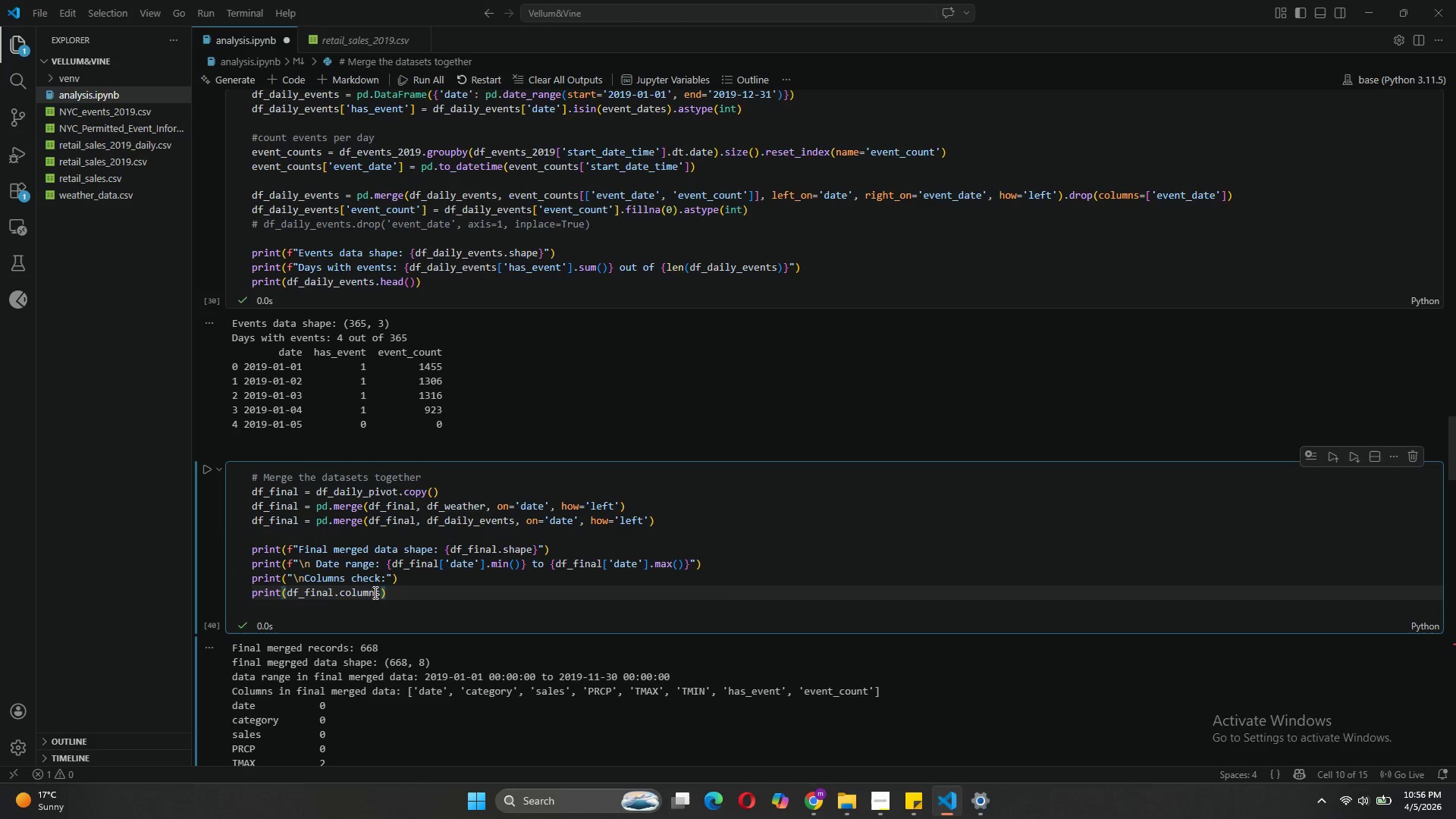 
left_click_drag(start_coordinate=[381, 591], to_coordinate=[340, 593])
 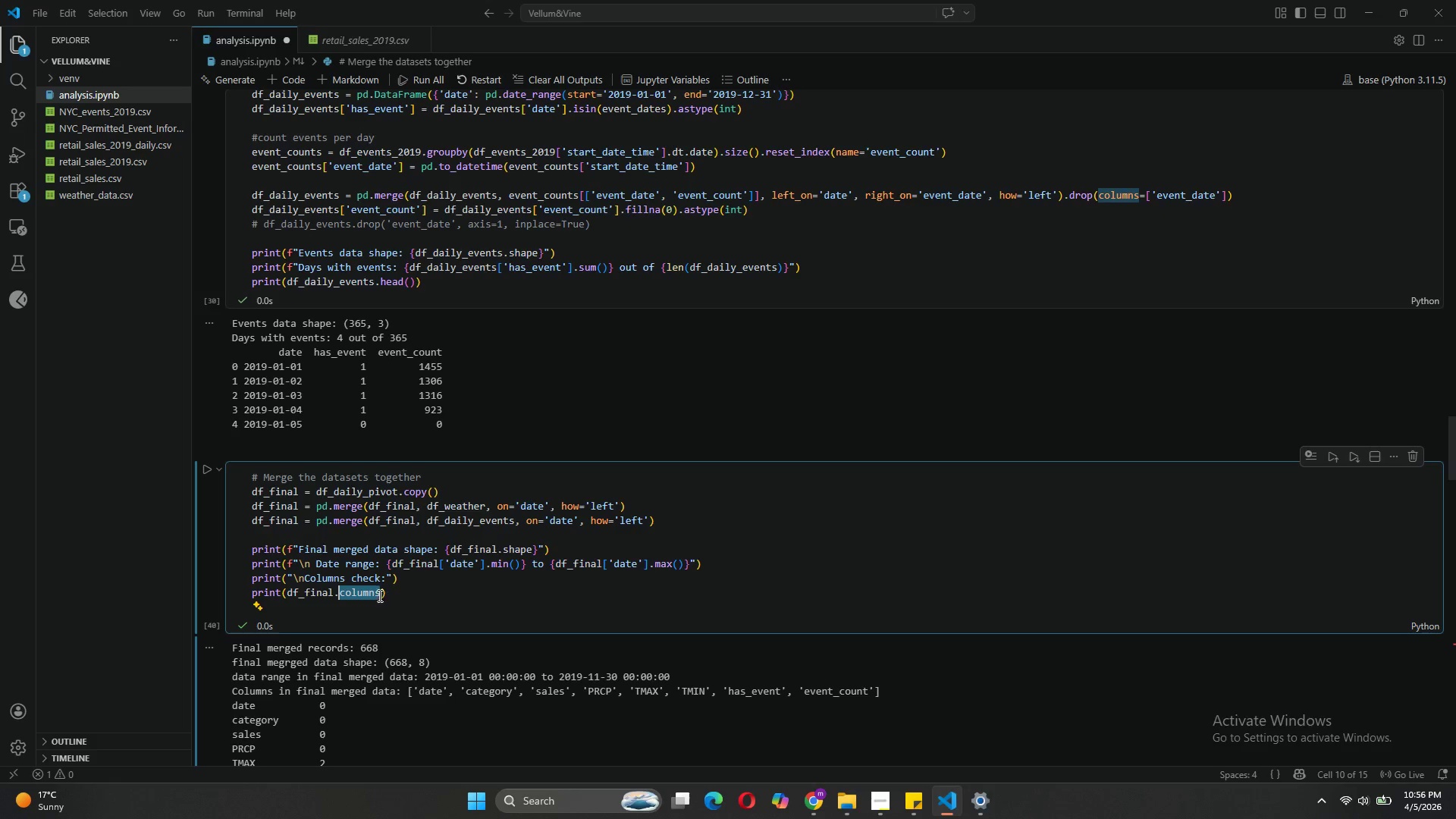 
left_click([378, 594])
 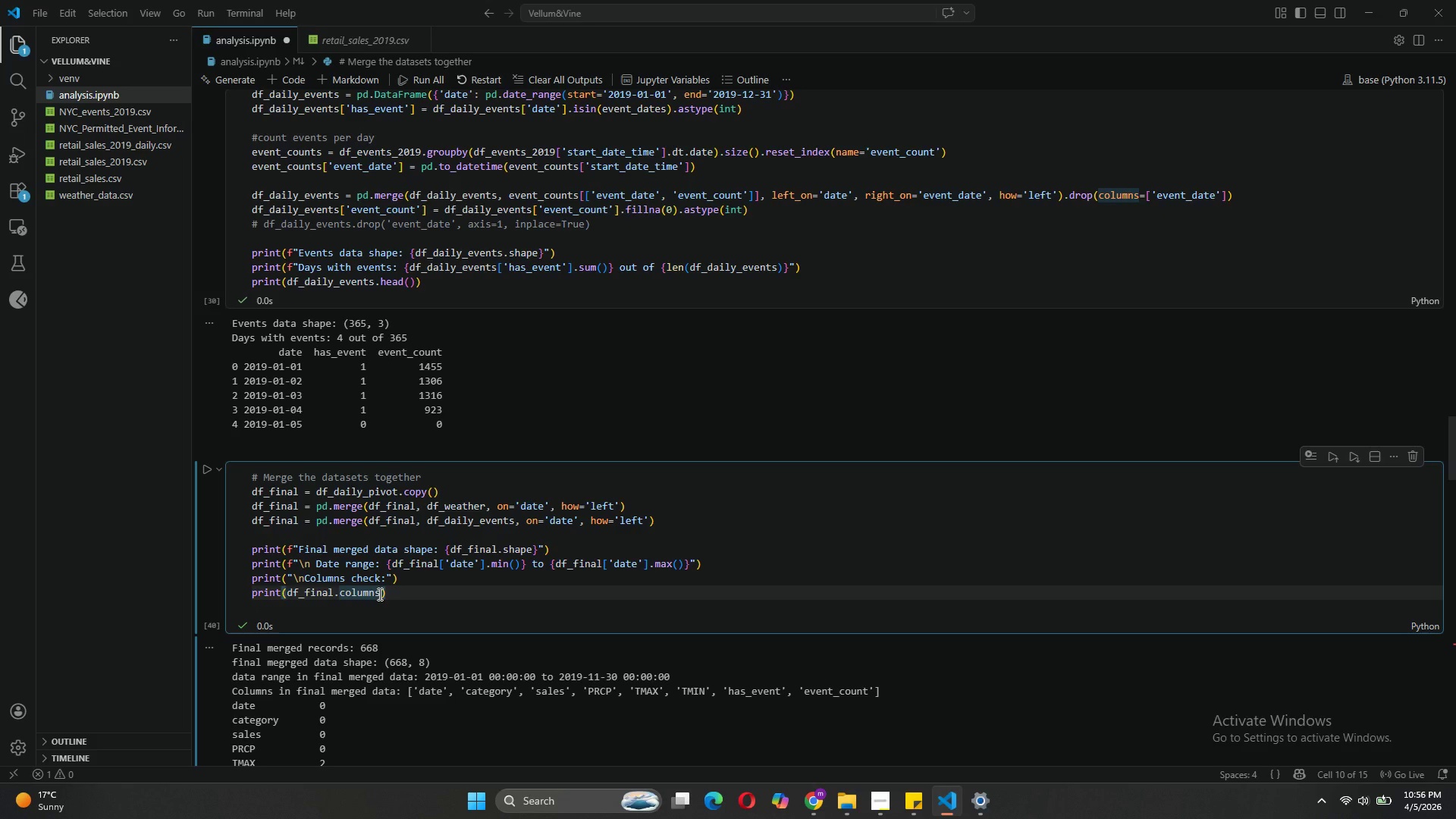 
type(.to)
key(Tab)
key(Tab)
 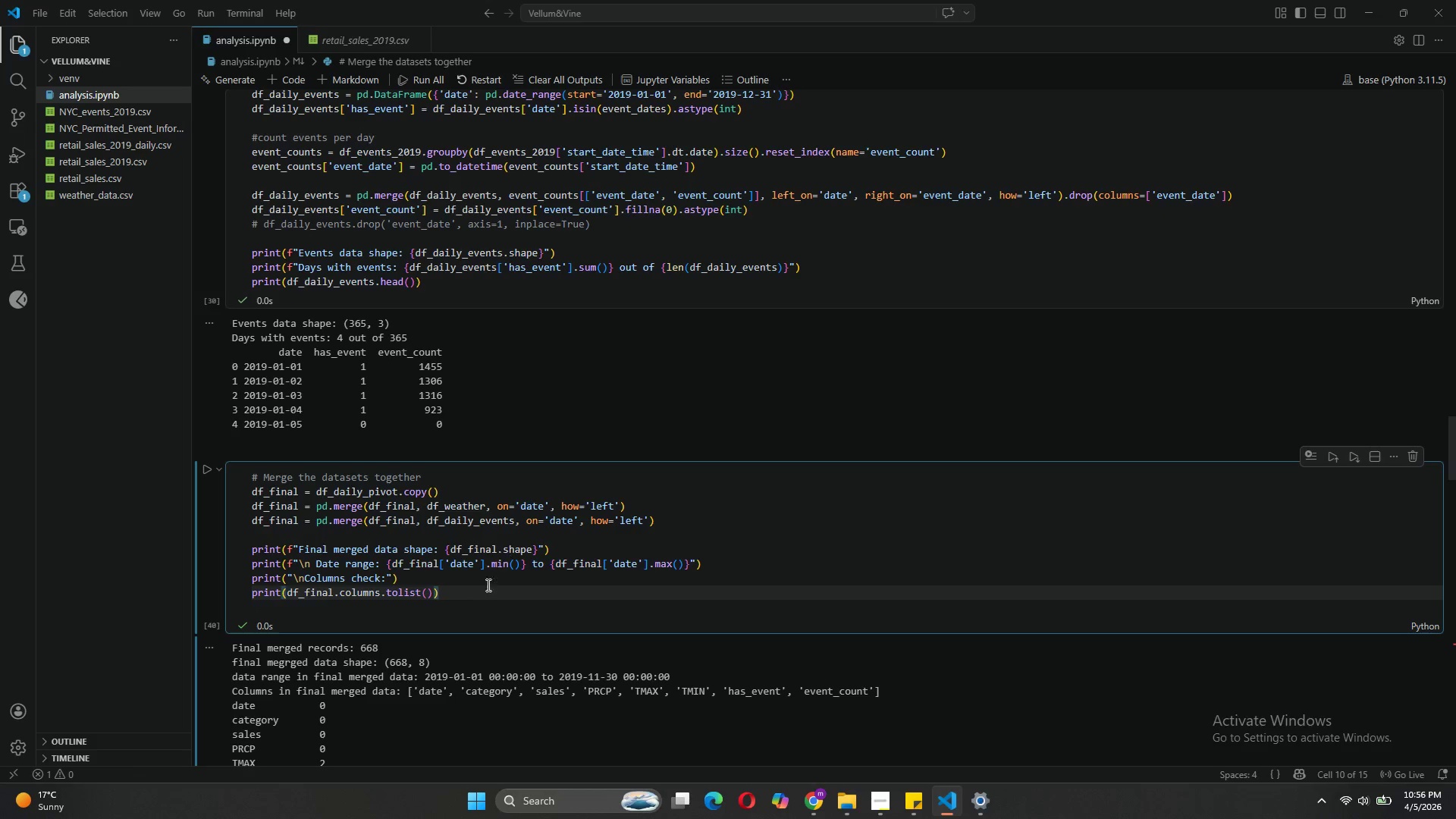 
left_click([468, 602])
 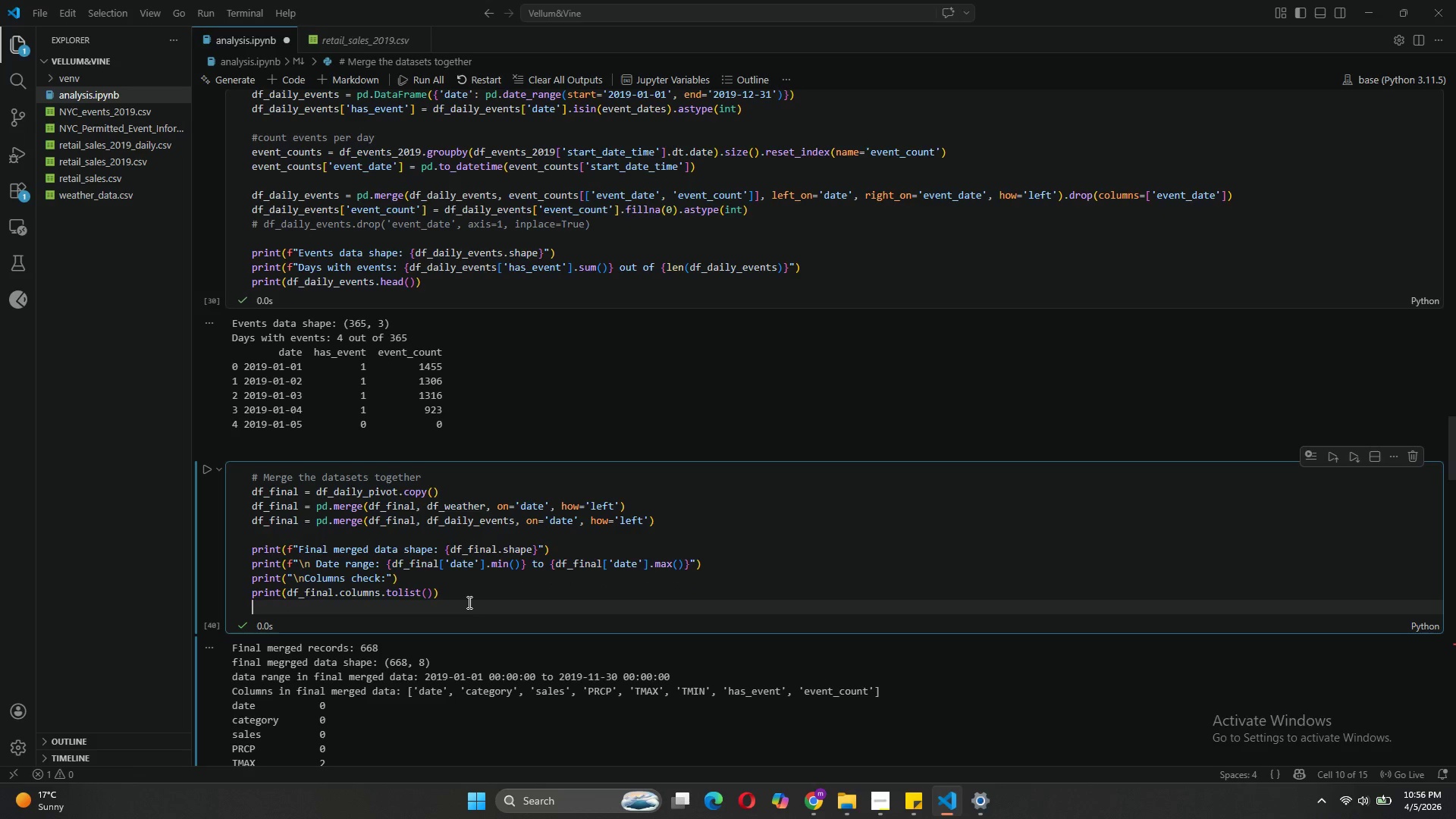 
key(Enter)
 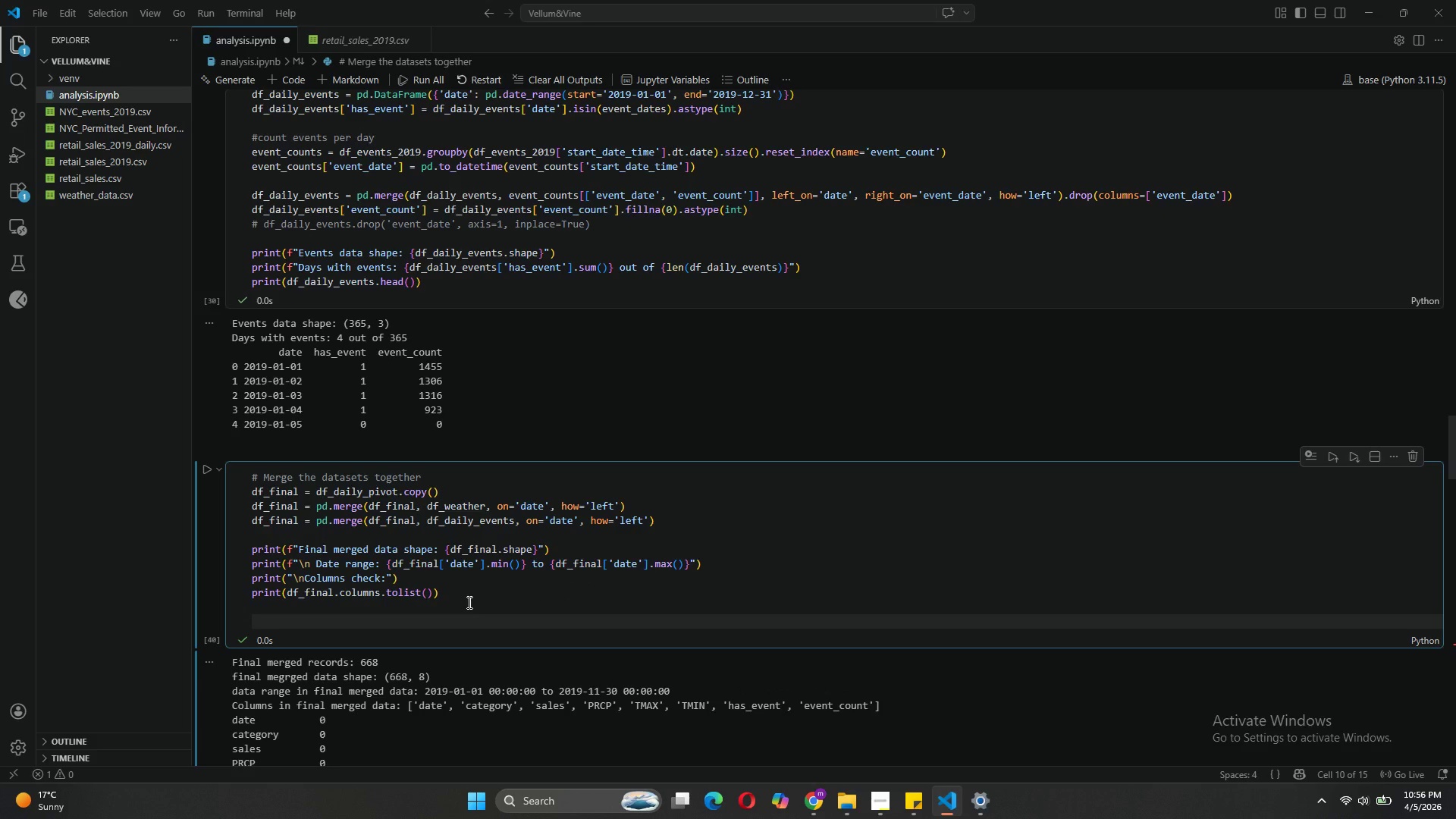 
key(Shift+3)
 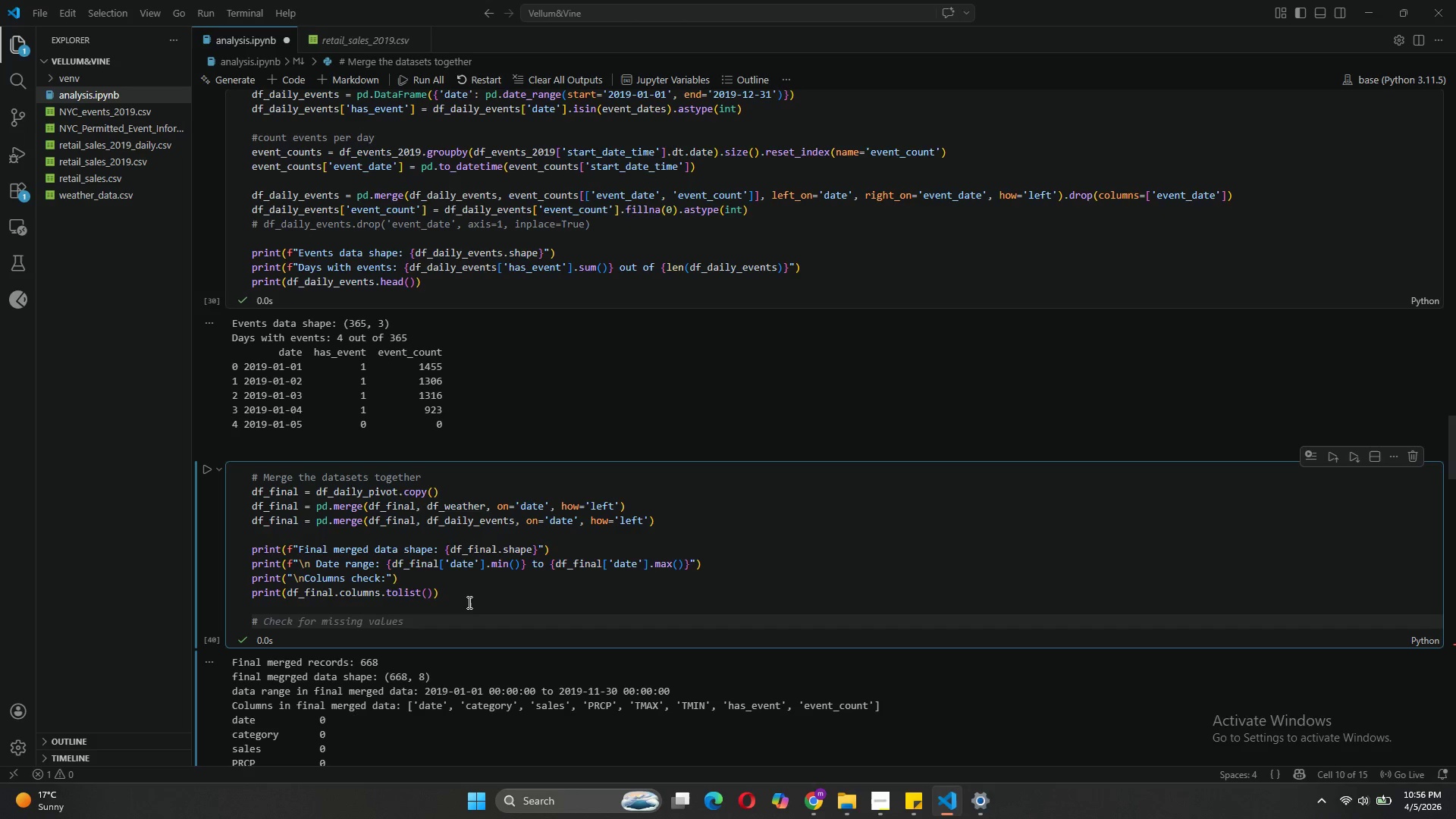 
key(Tab)
 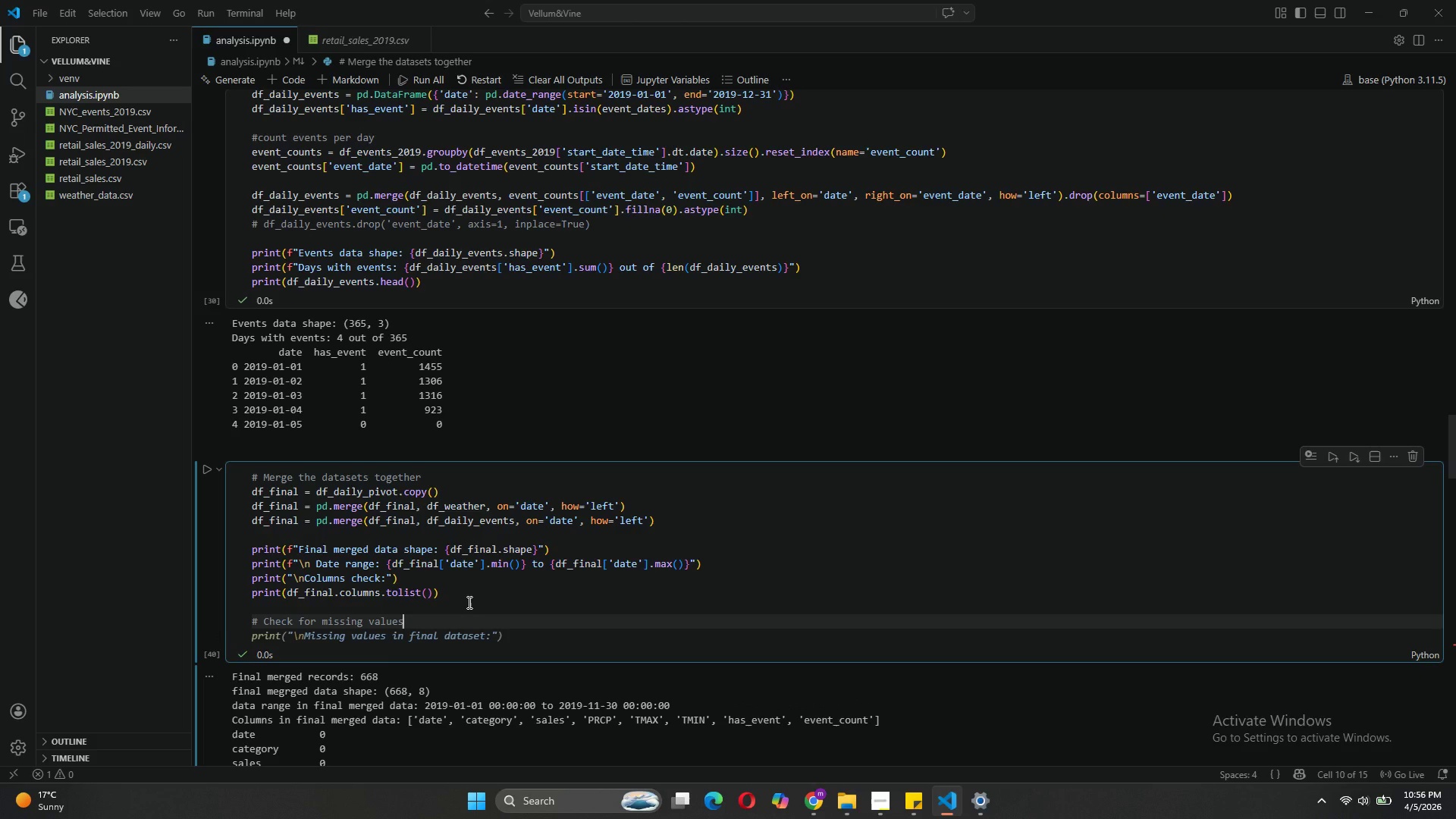 
key(Enter)
 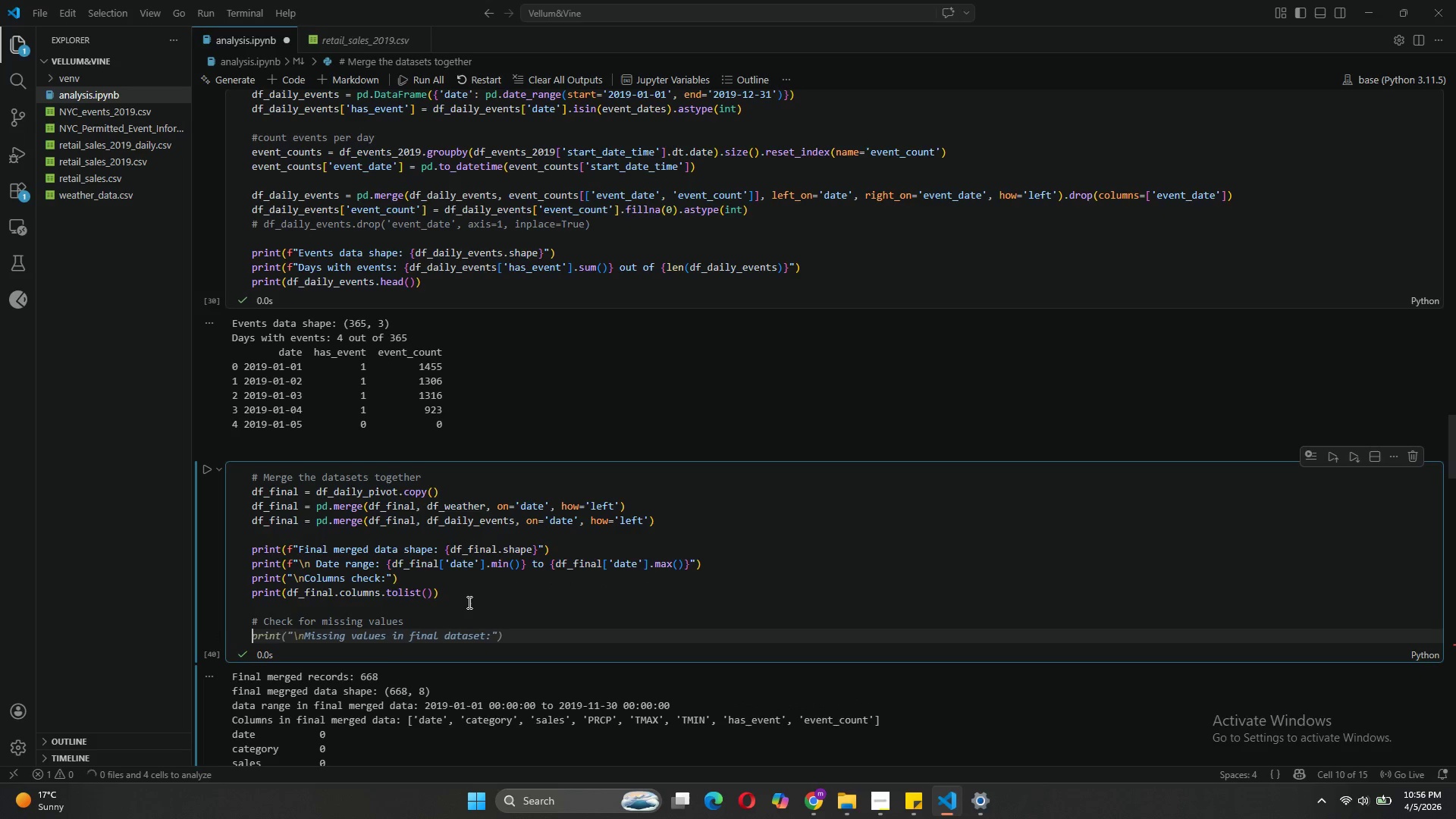 
key(Tab)
 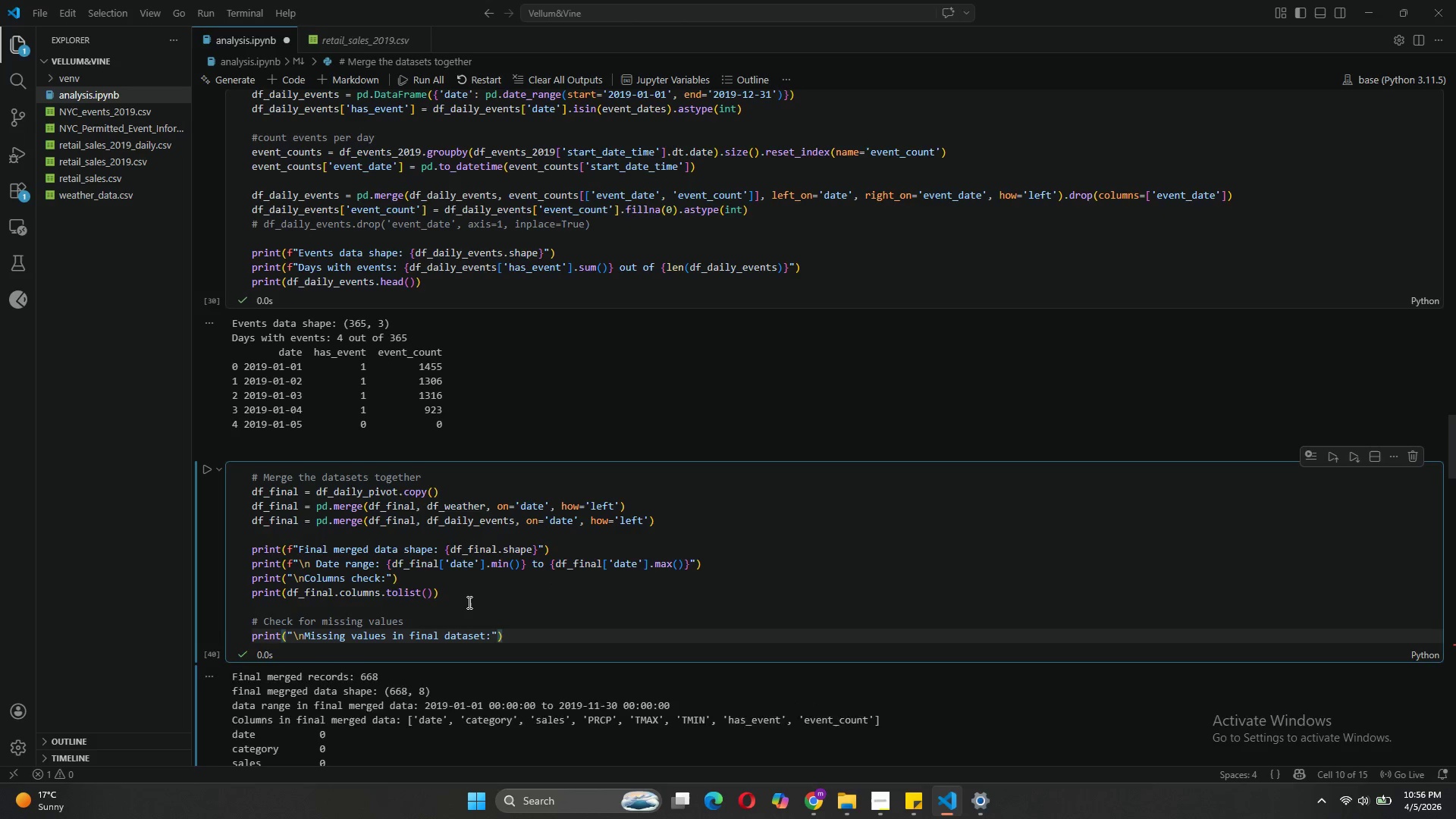 
key(Enter)
 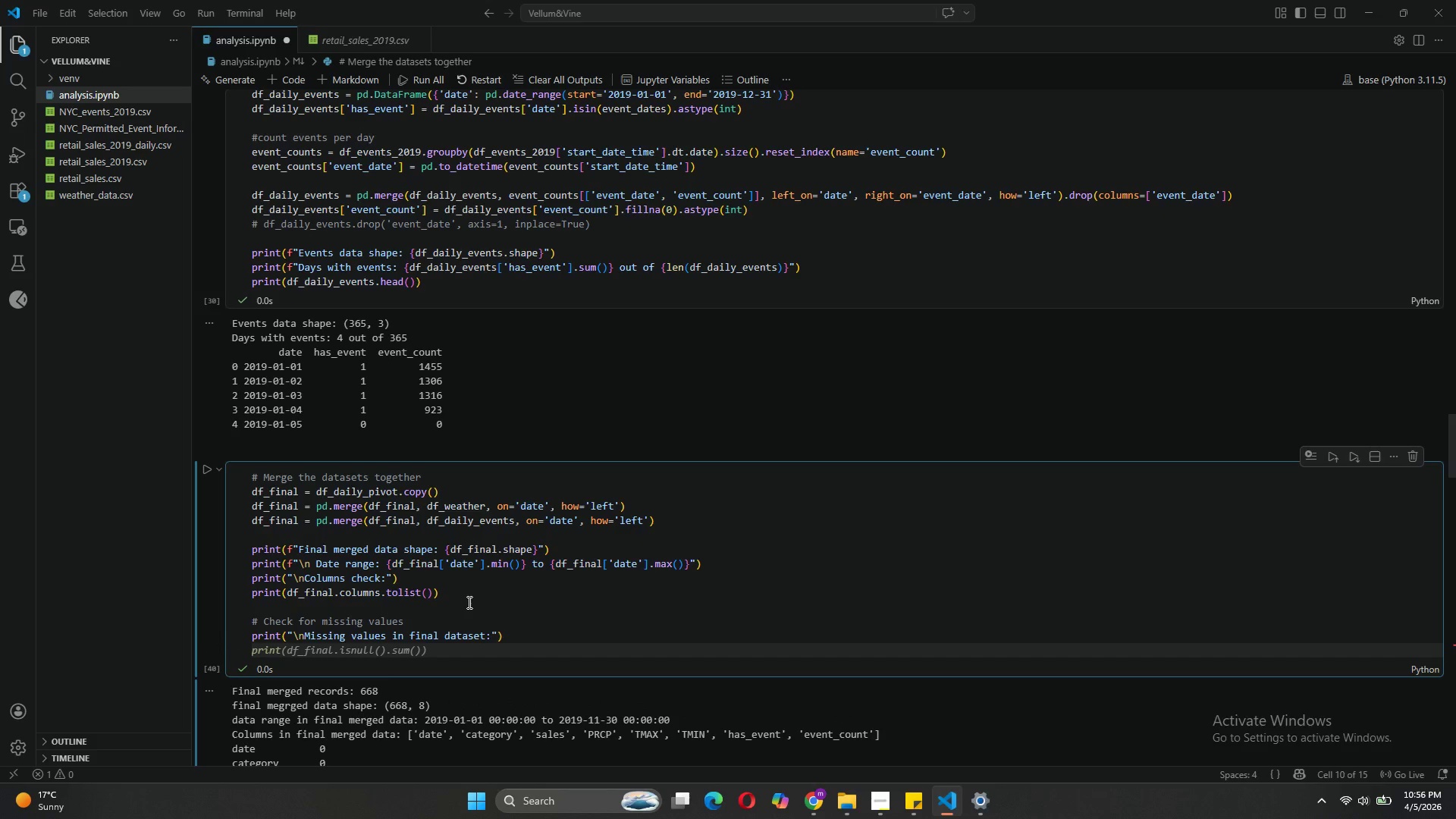 
key(Tab)
 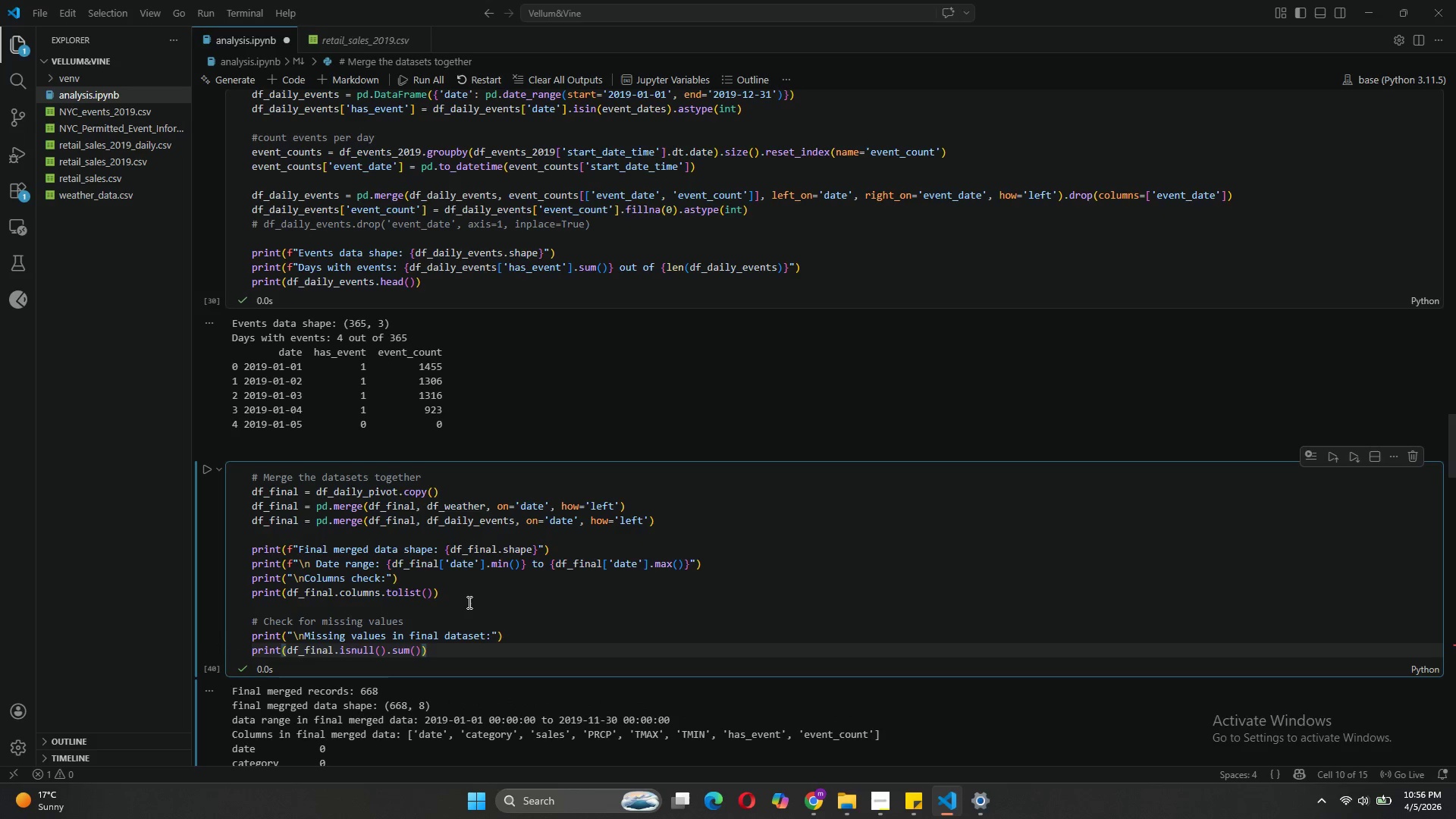 
key(Enter)
 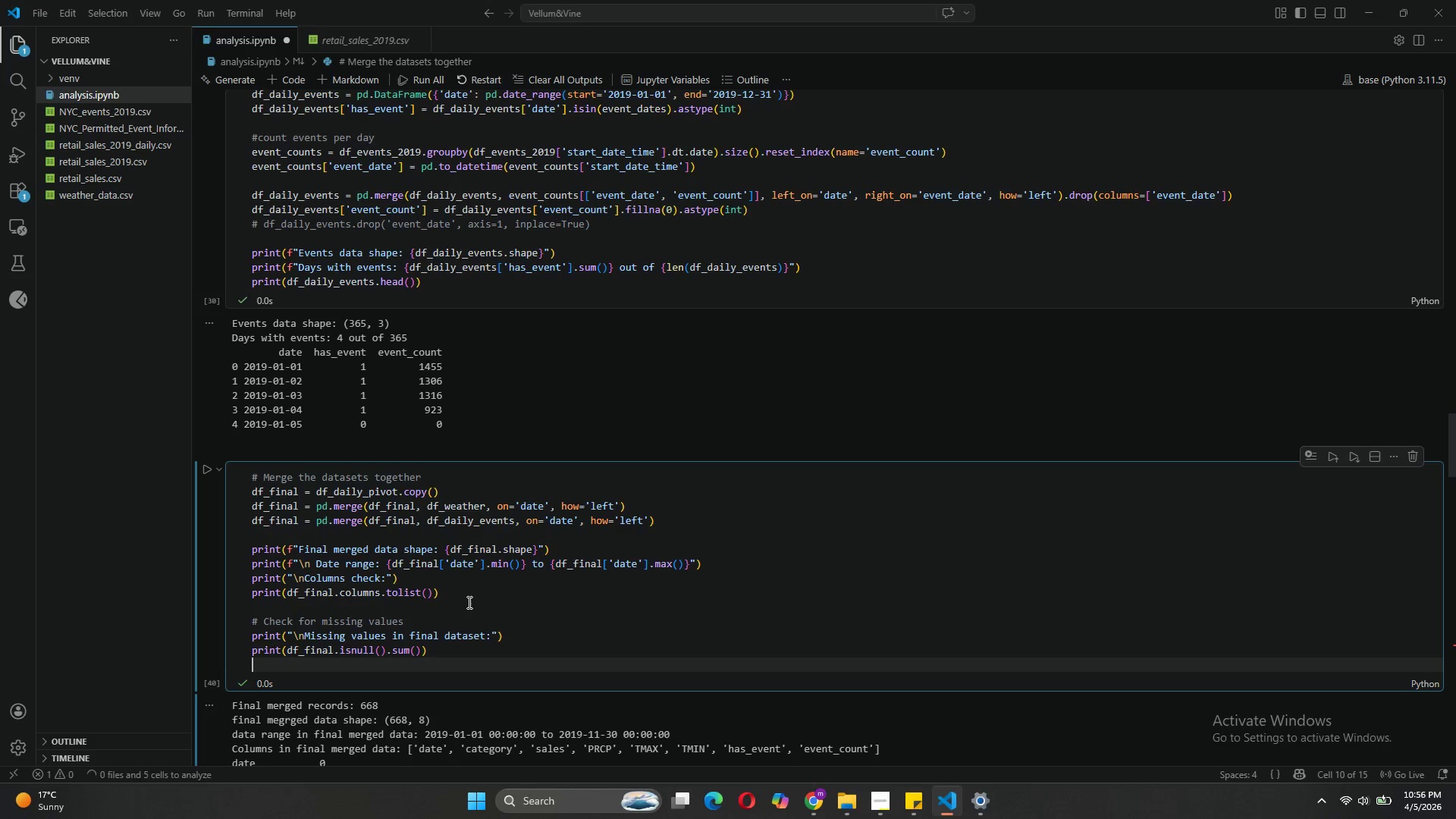 
key(Enter)
 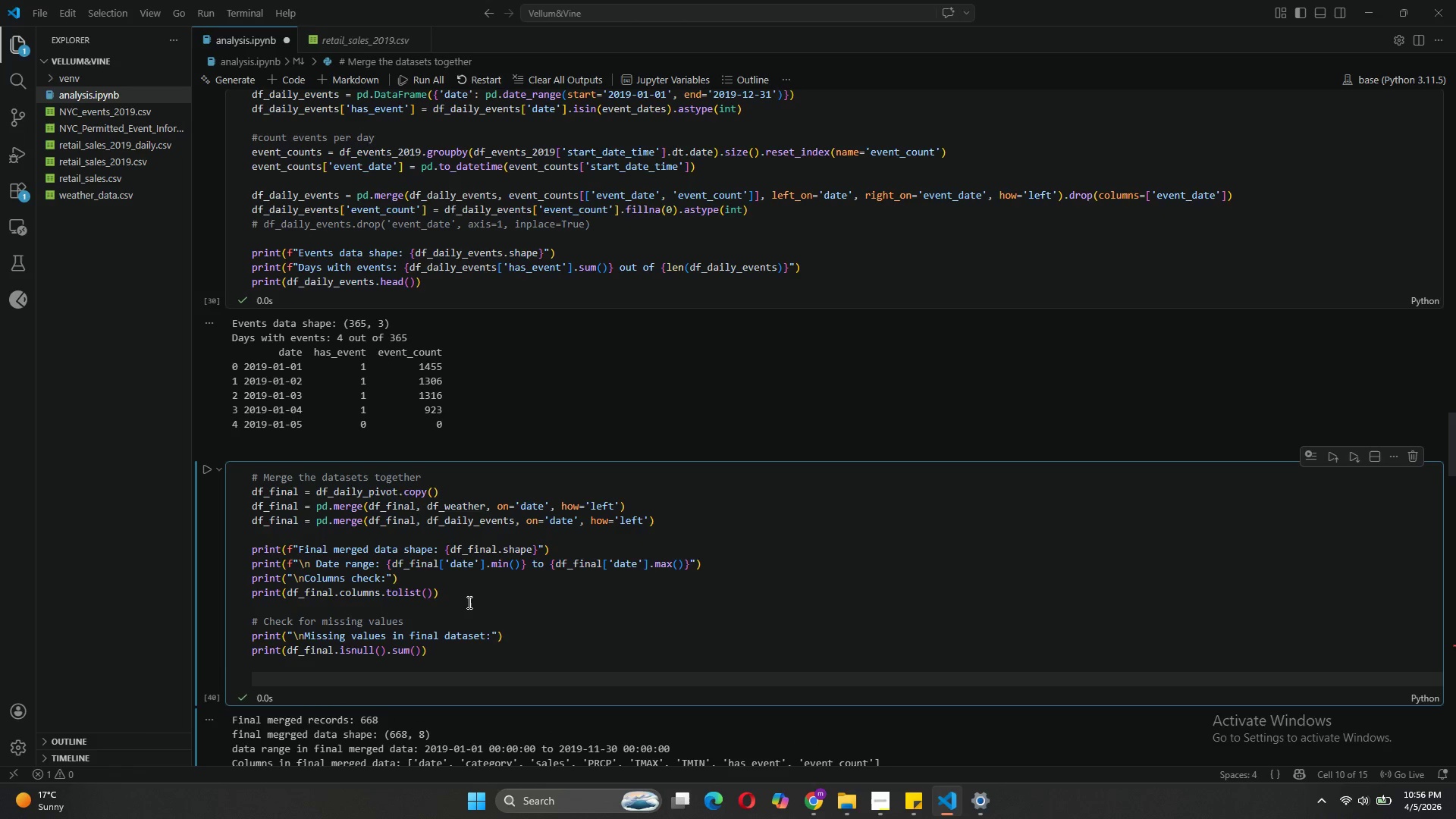 
key(Backspace)
 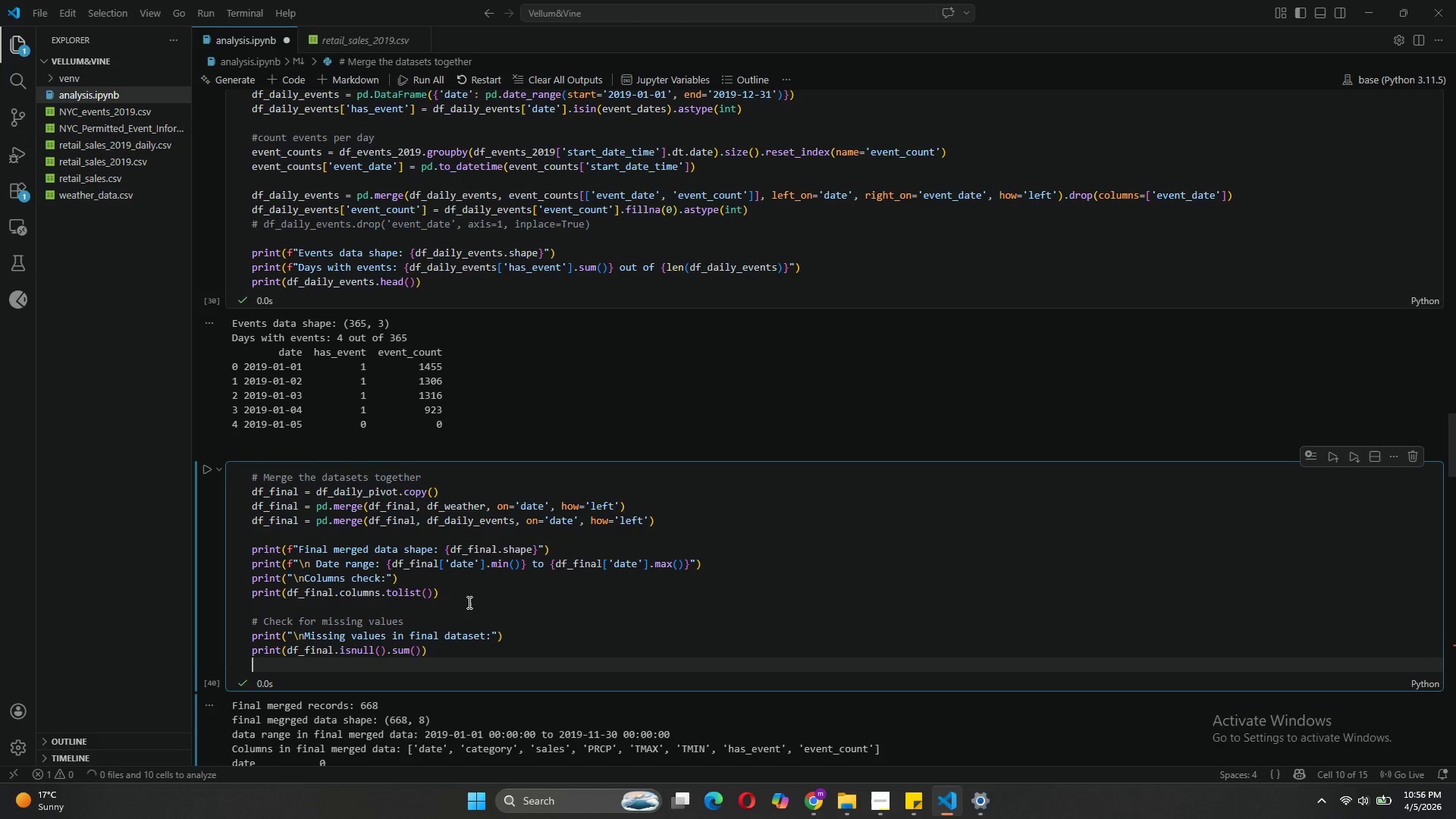 
key(Backspace)
 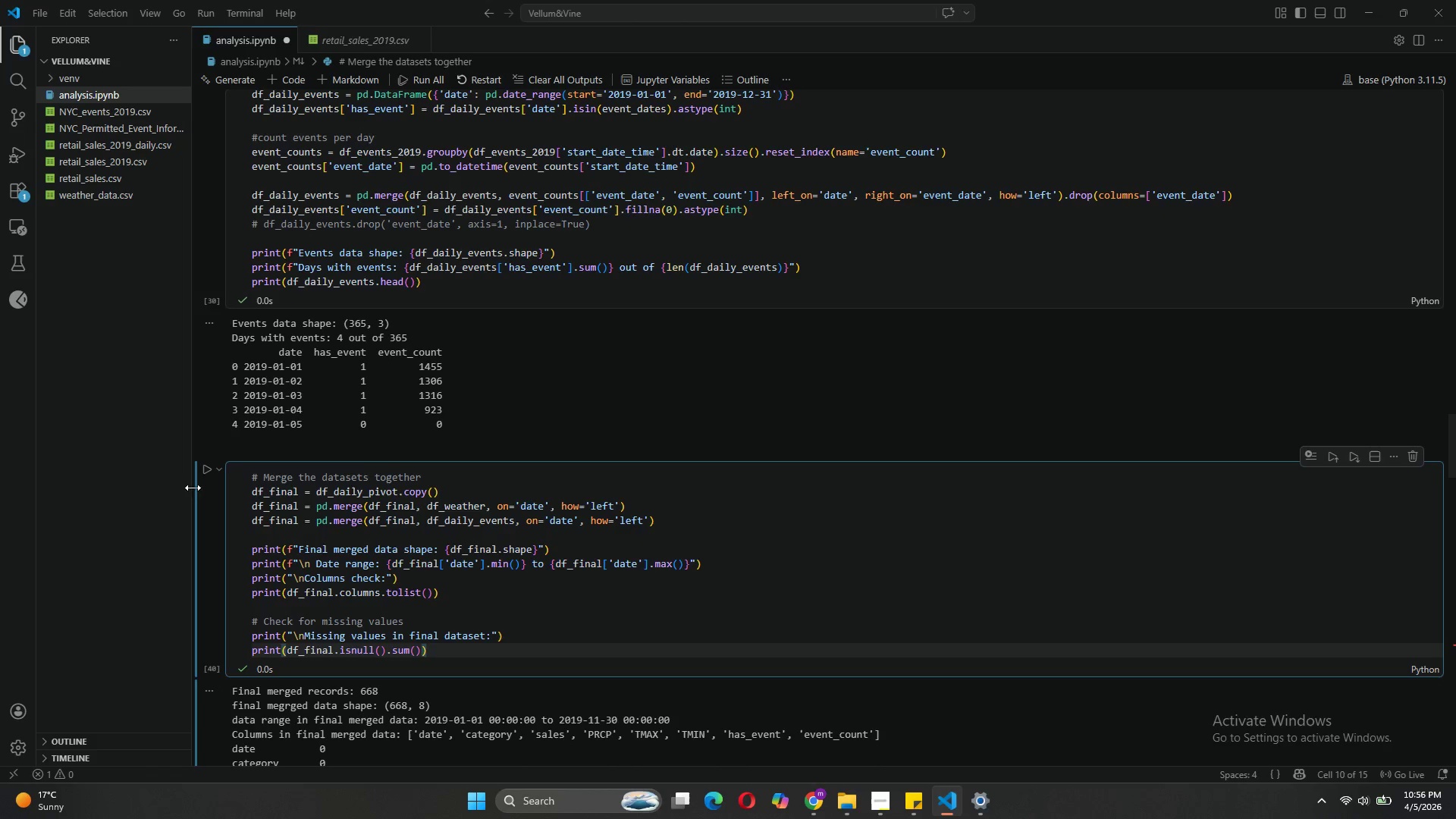 
left_click([205, 473])
 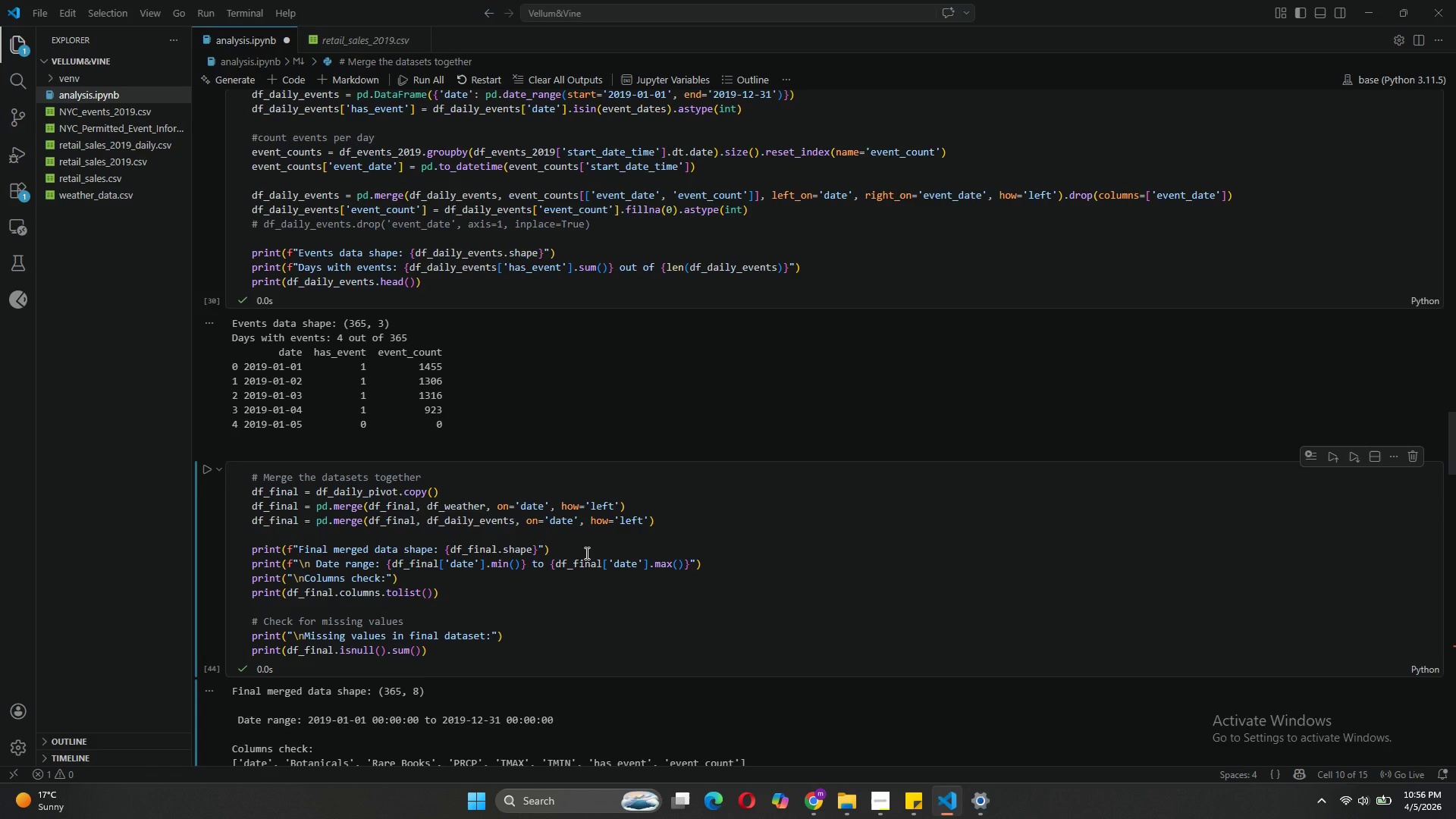 
scroll: coordinate [619, 696], scroll_direction: down, amount: 14.0
 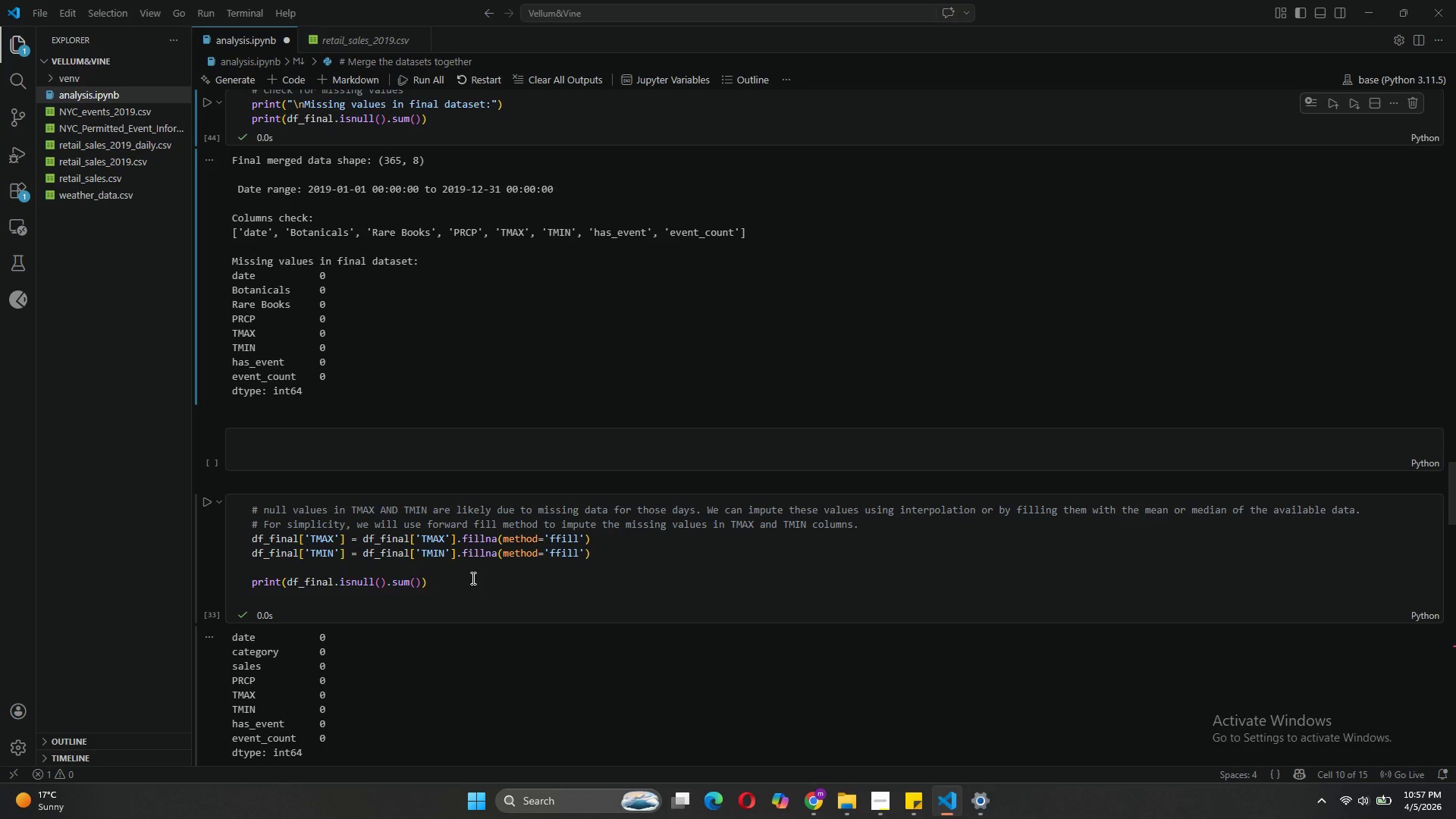 
left_click([496, 473])
 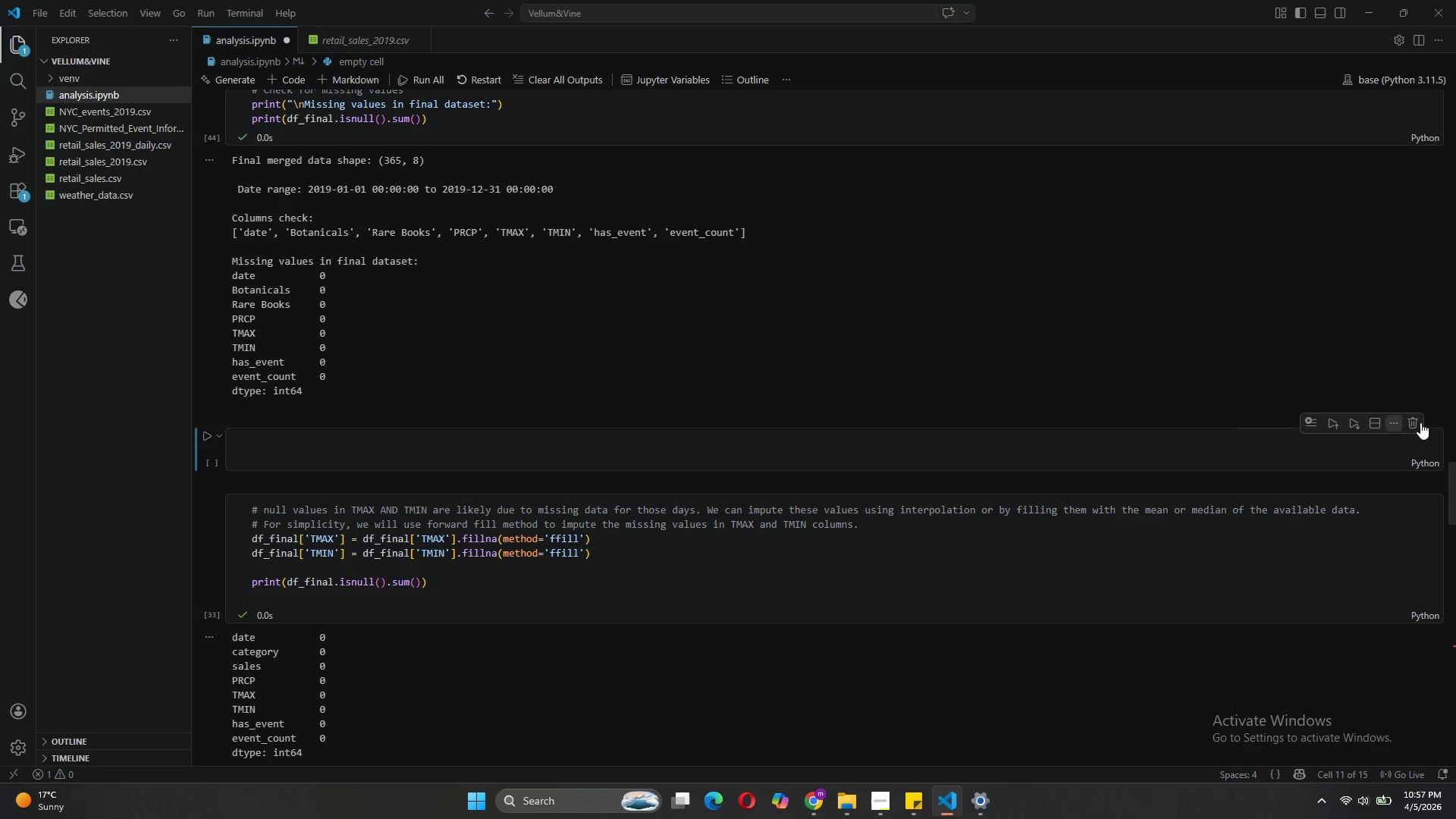 
left_click([1417, 422])
 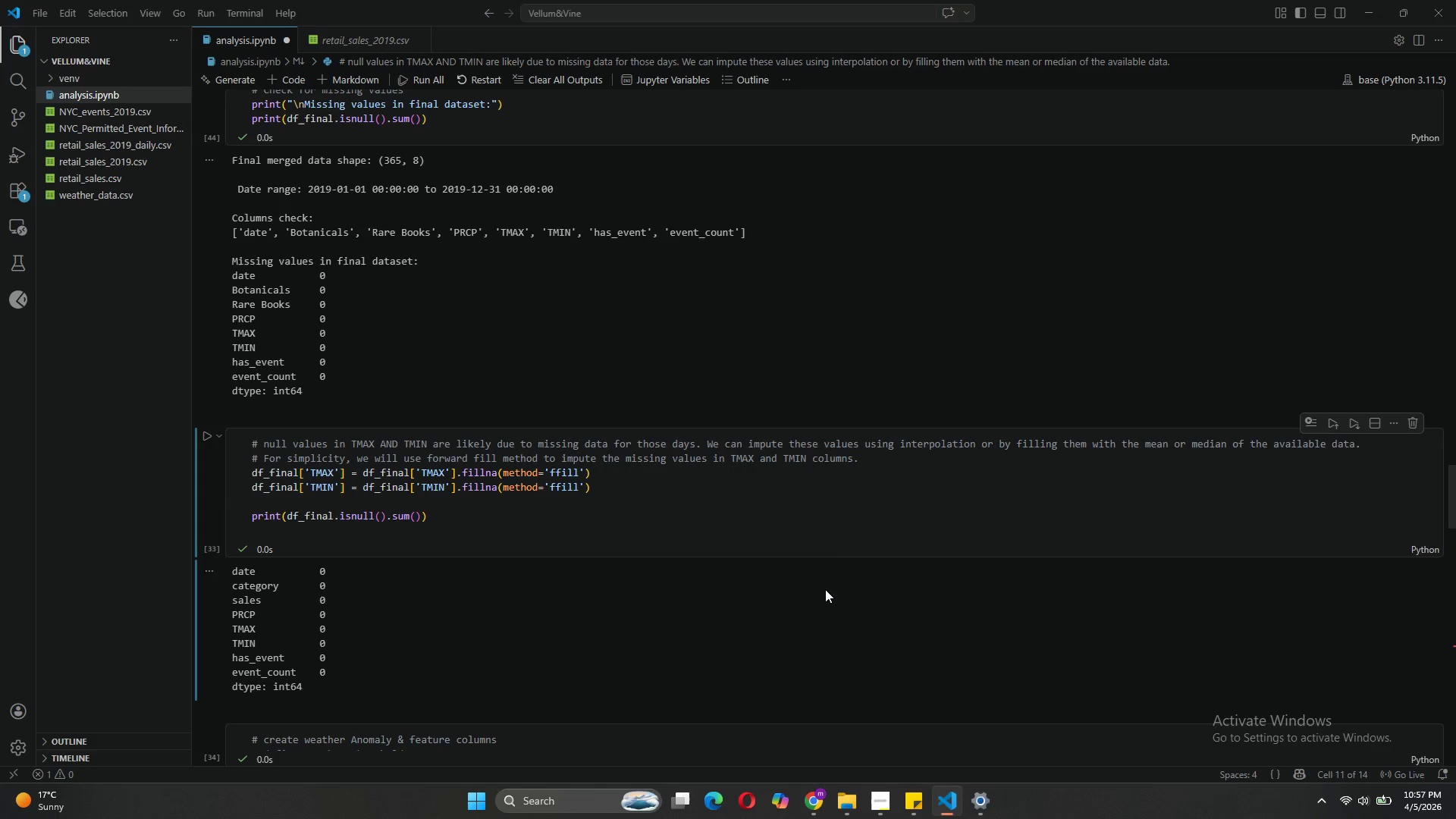 
left_click([827, 529])
 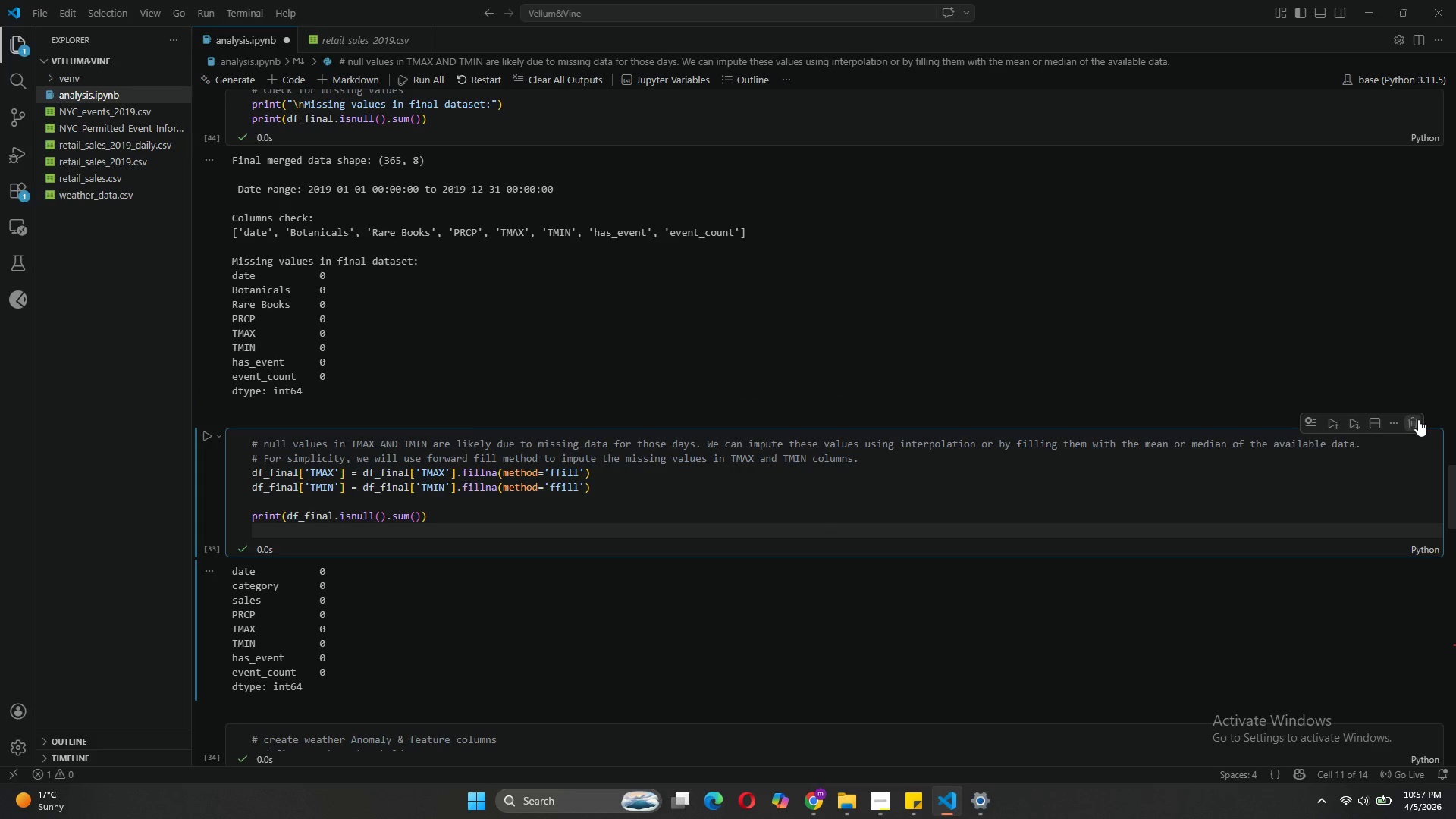 
left_click([1417, 422])
 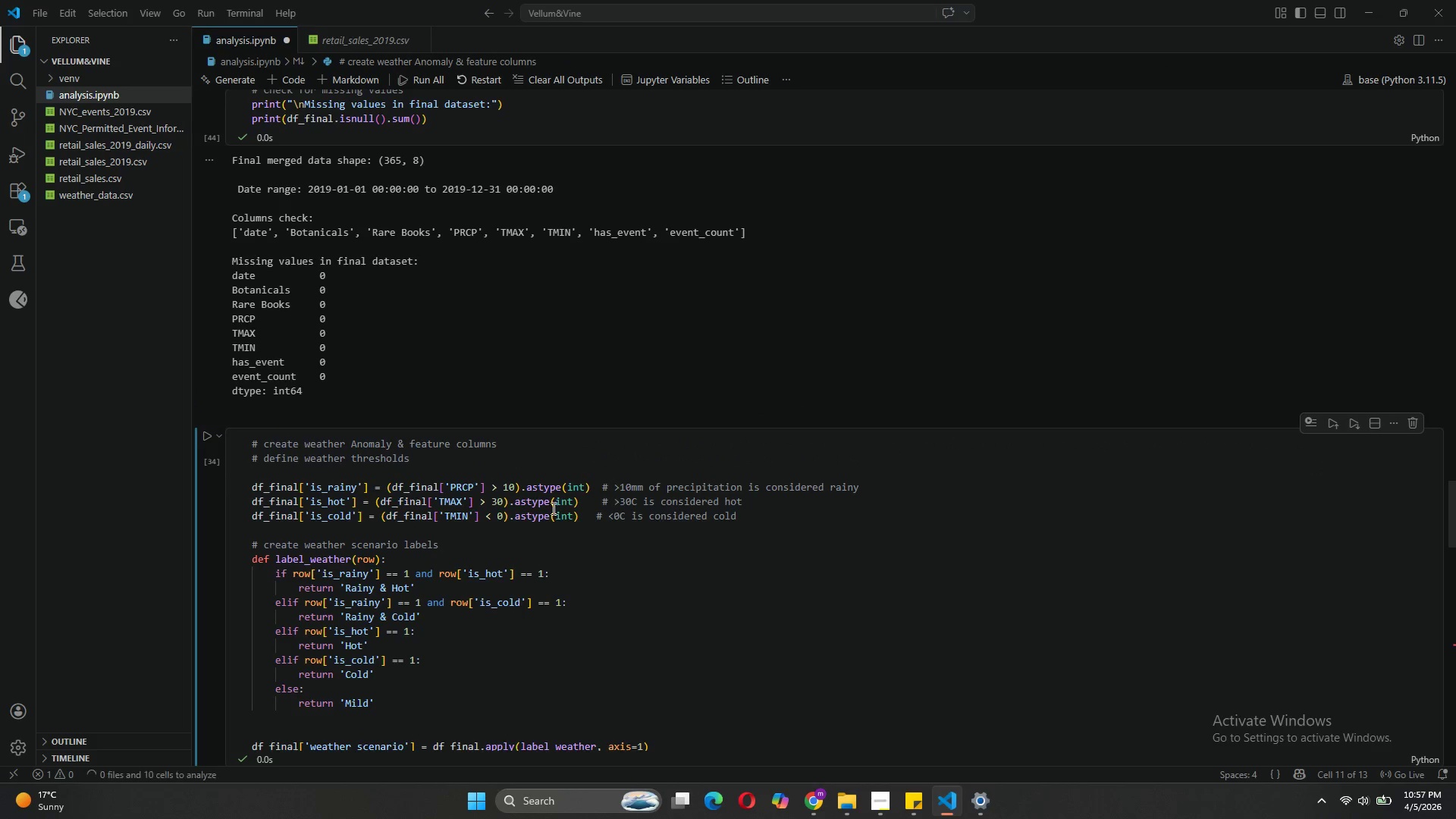 
scroll: coordinate [504, 504], scroll_direction: down, amount: 4.0
 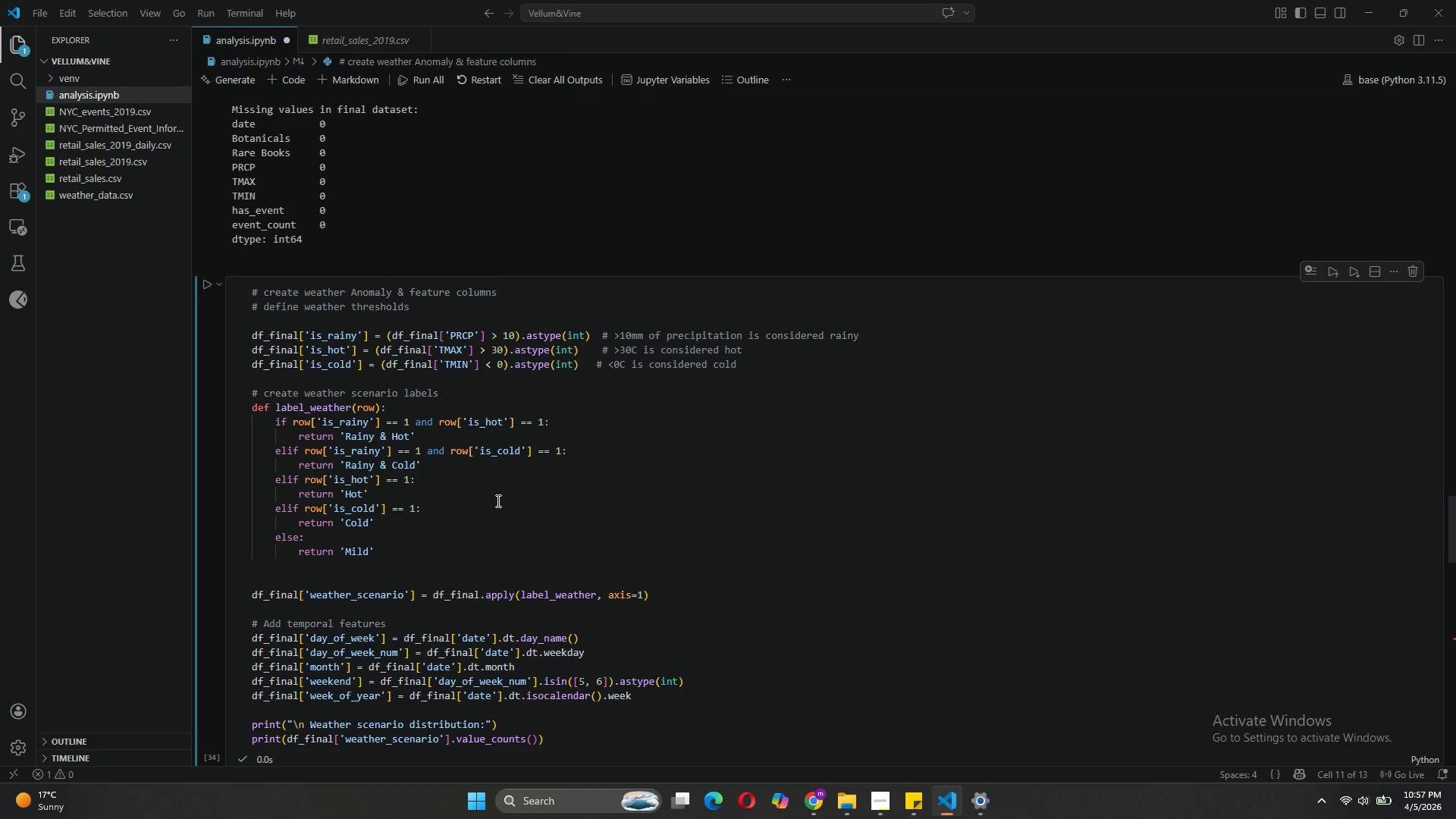 
left_click([497, 500])
 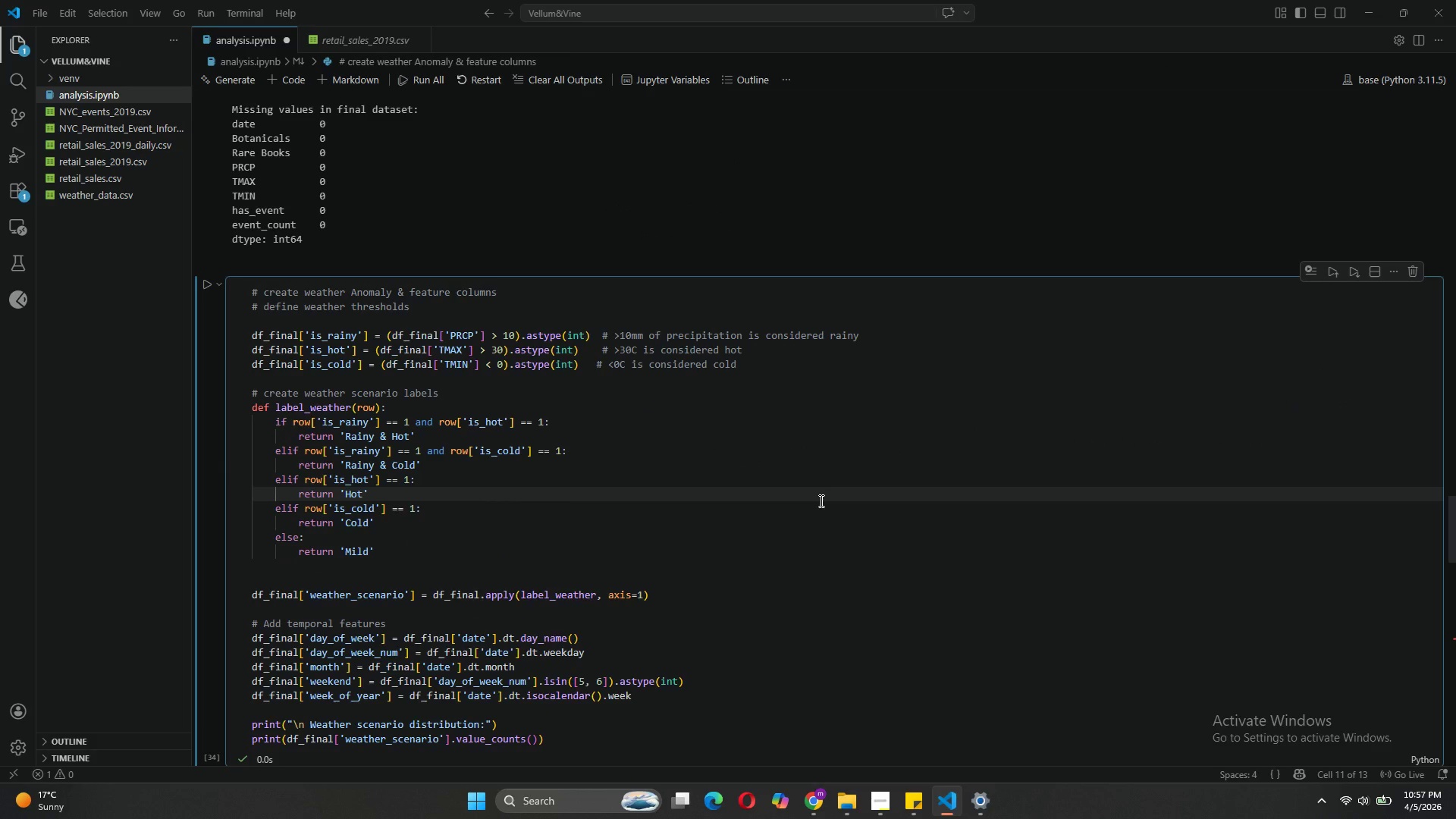 
scroll: coordinate [799, 372], scroll_direction: up, amount: 24.0
 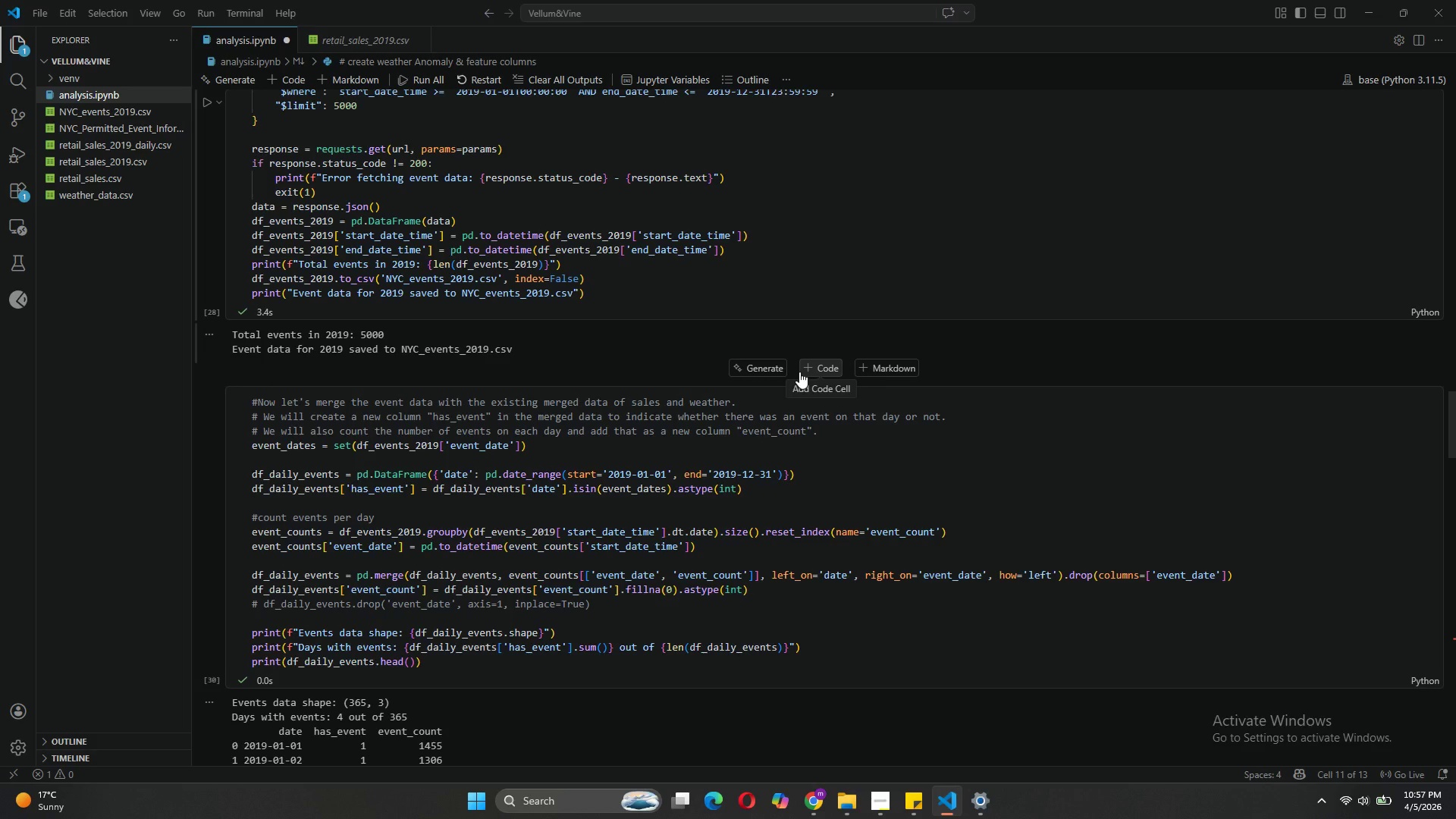 
scroll: coordinate [799, 372], scroll_direction: down, amount: 22.0
 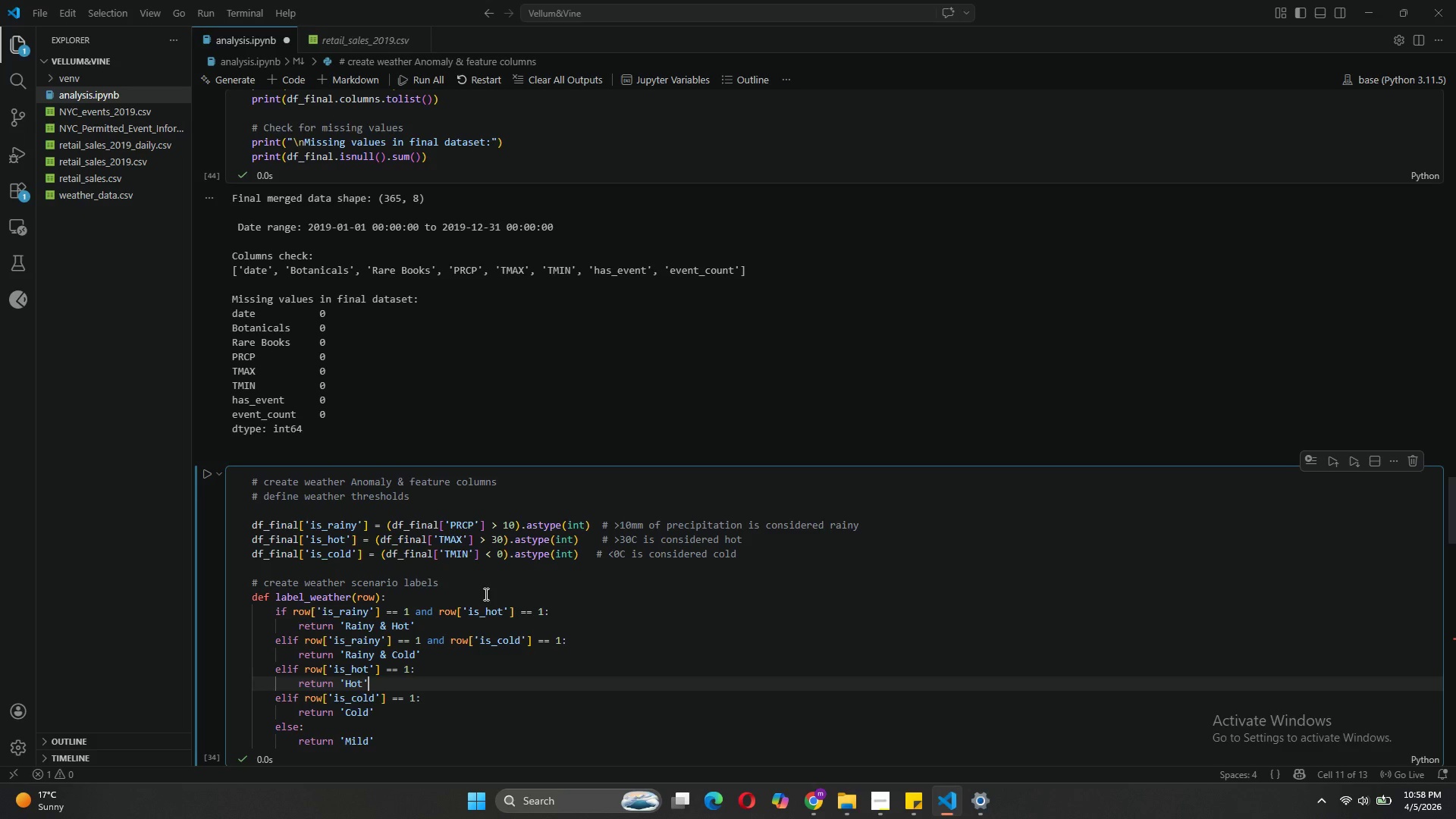 
wait(44.54)
 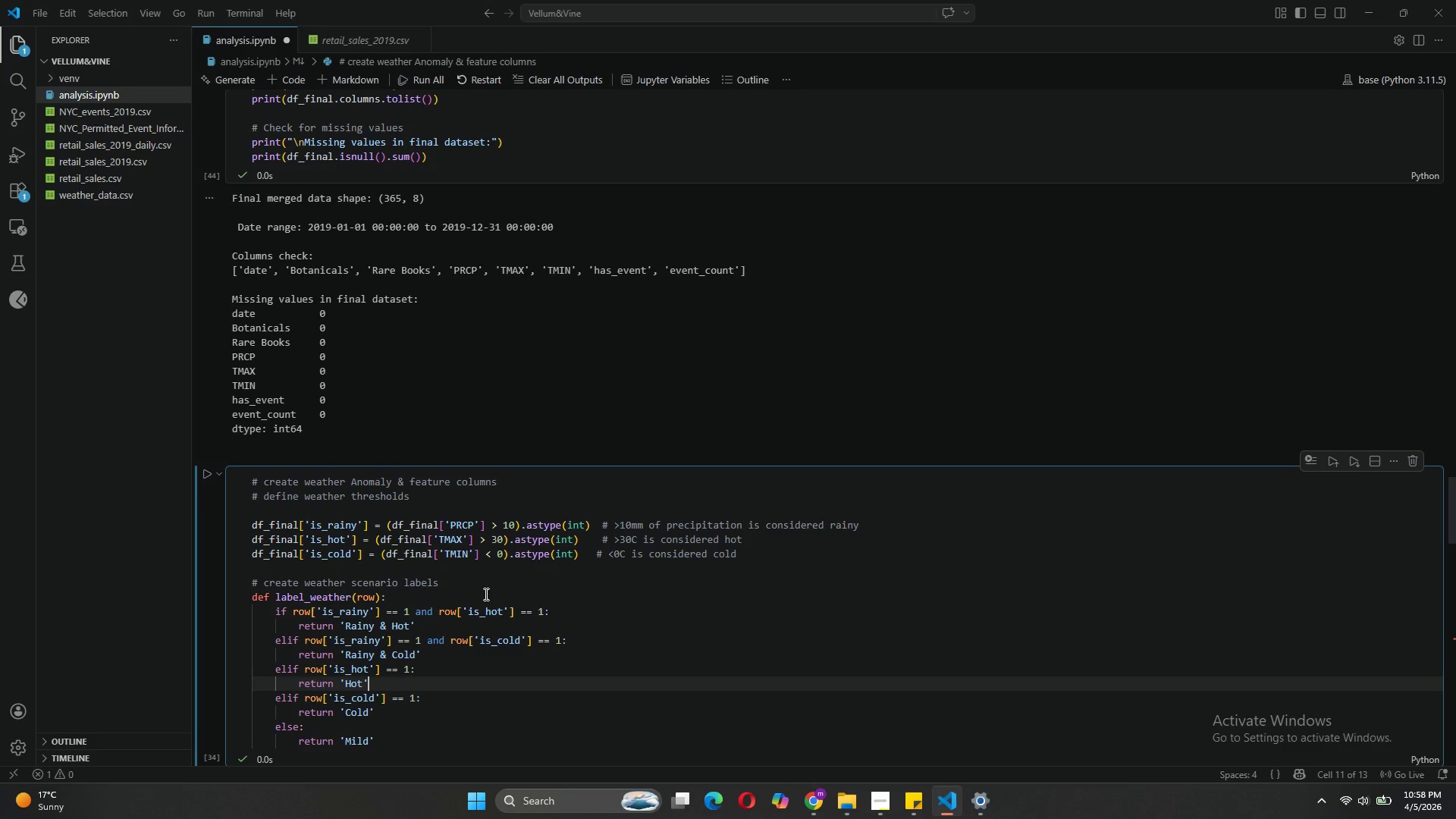 
left_click([206, 474])
 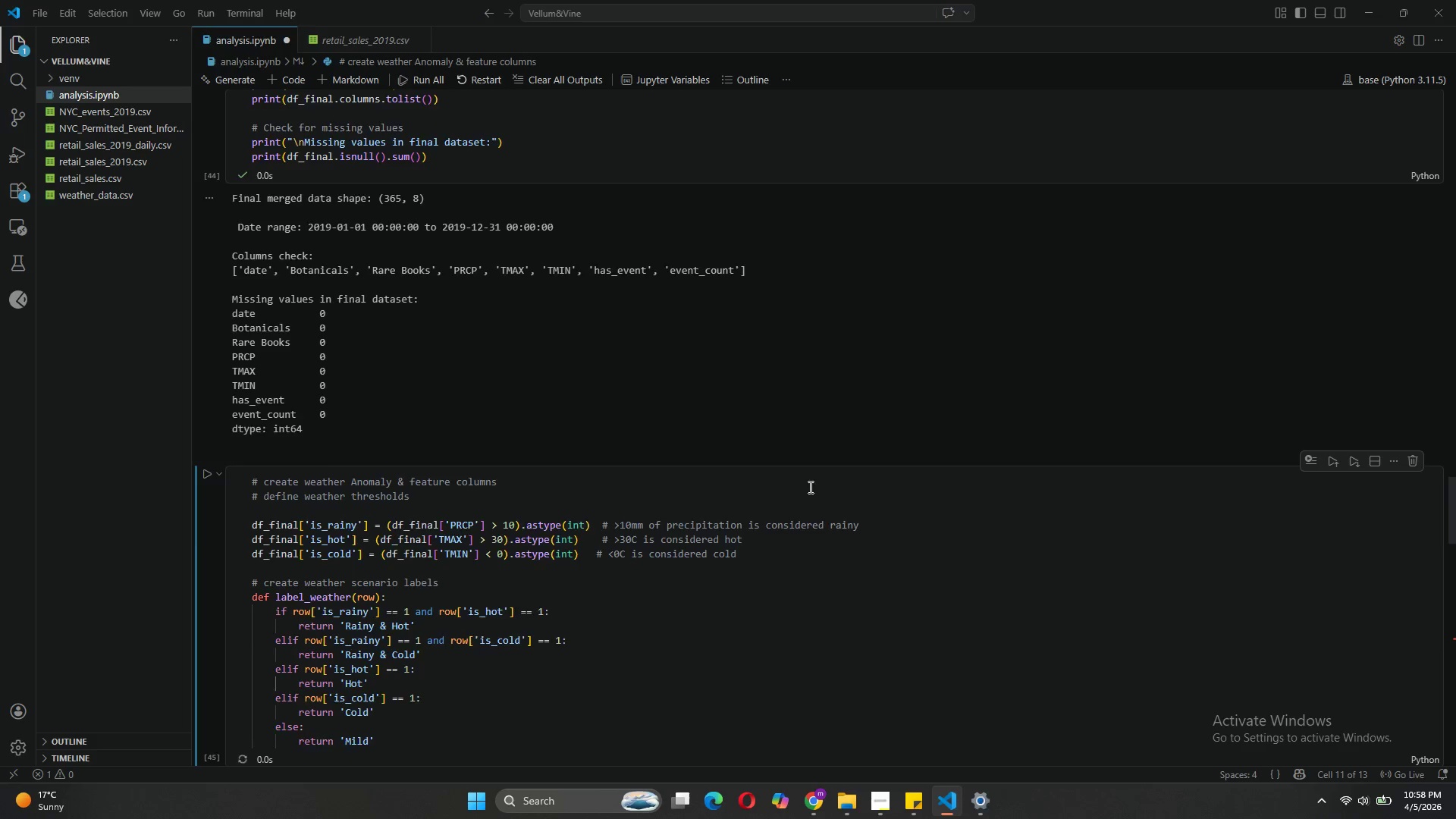 
scroll: coordinate [601, 598], scroll_direction: down, amount: 23.0
 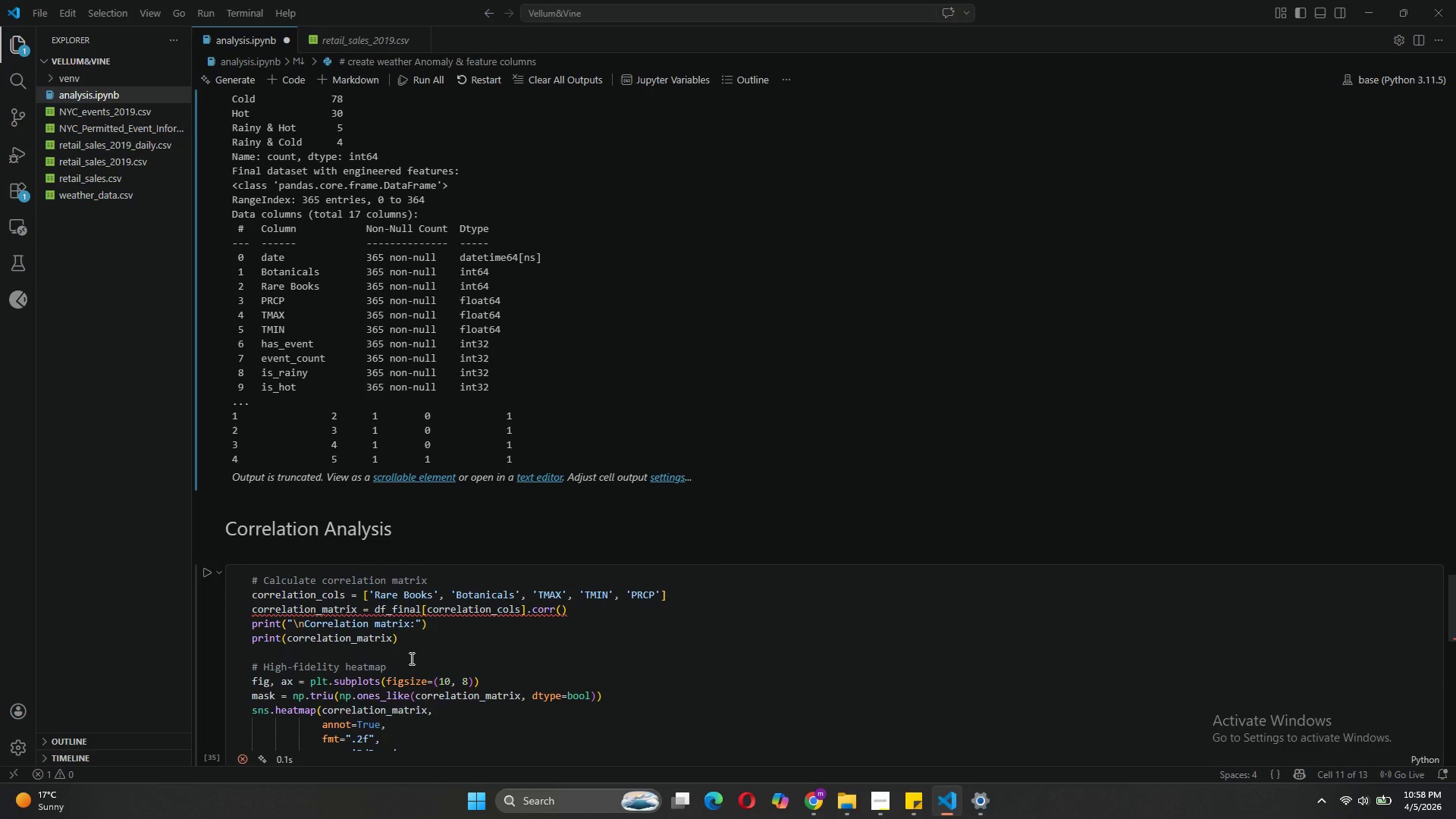 
left_click([346, 643])
 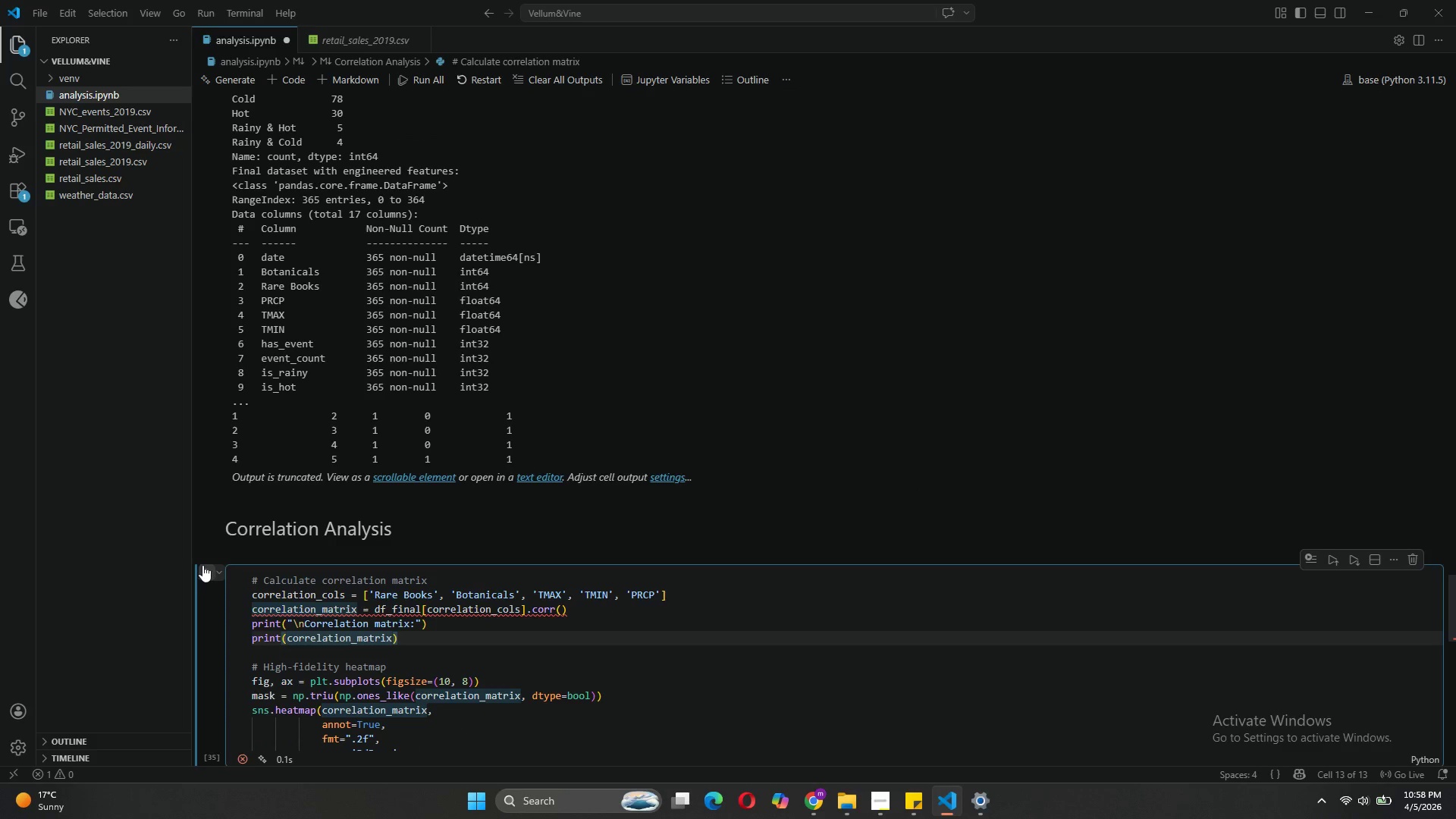 
left_click([202, 565])
 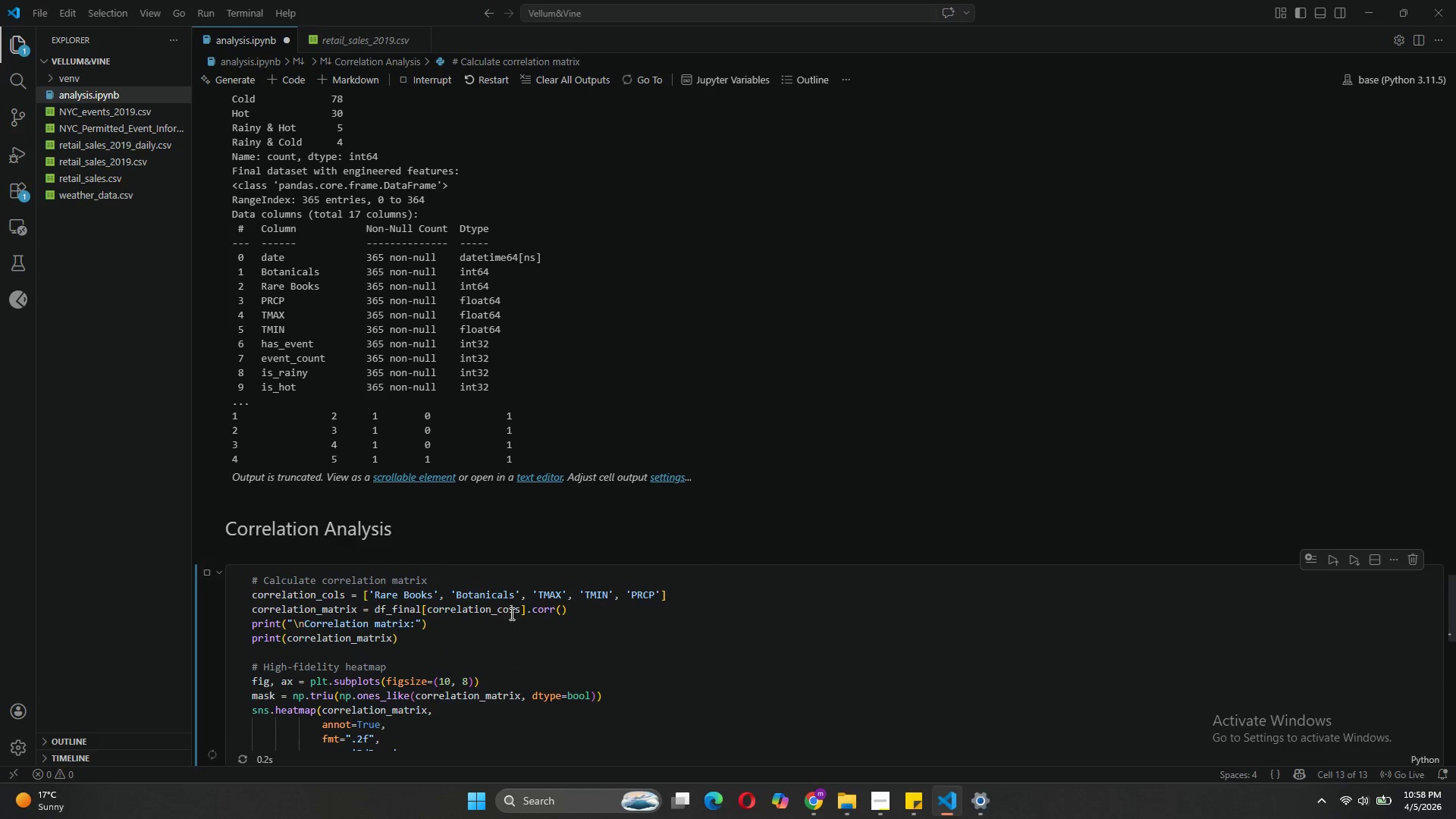 
scroll: coordinate [883, 638], scroll_direction: down, amount: 20.0
 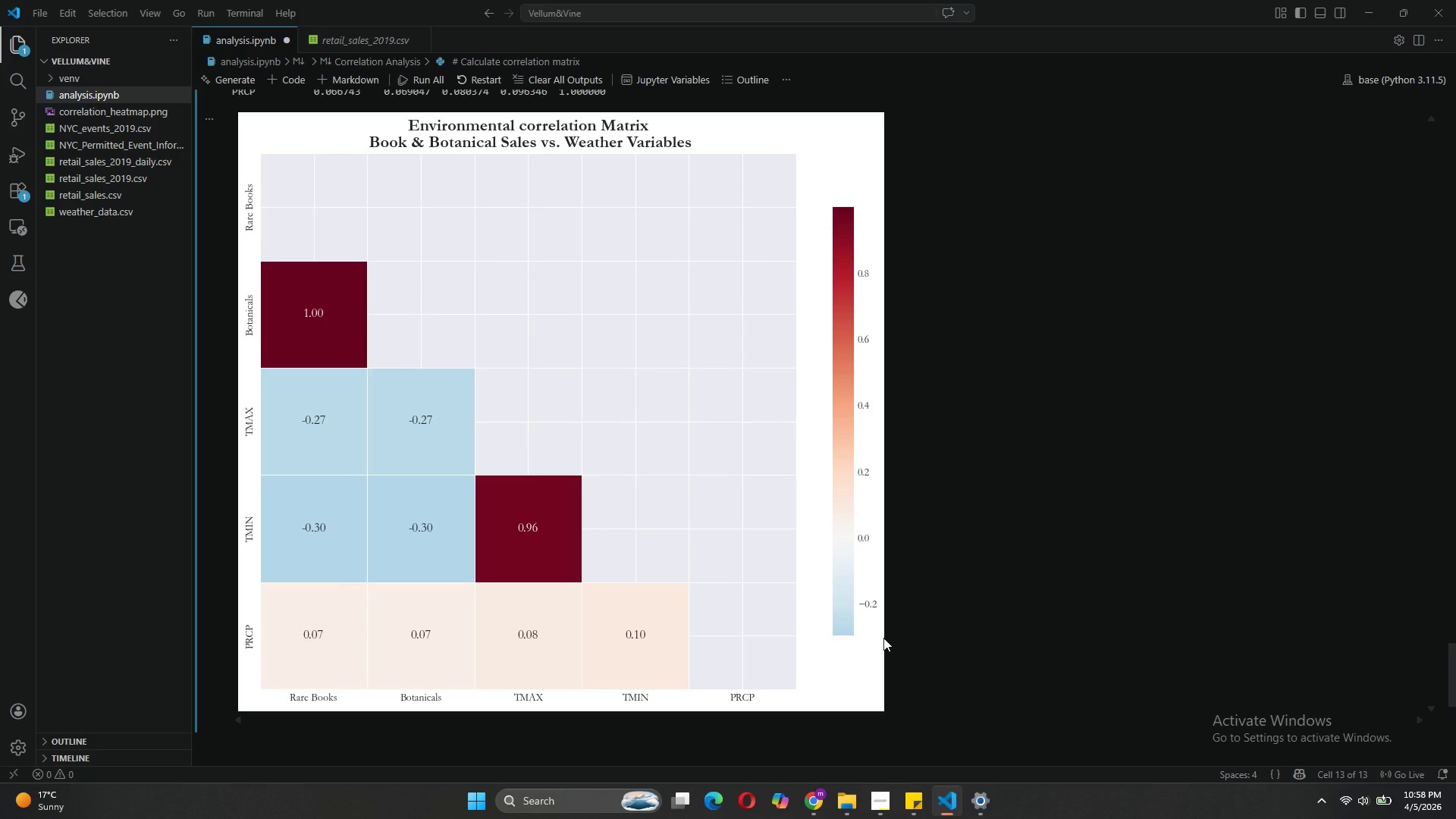 
wait(24.58)
 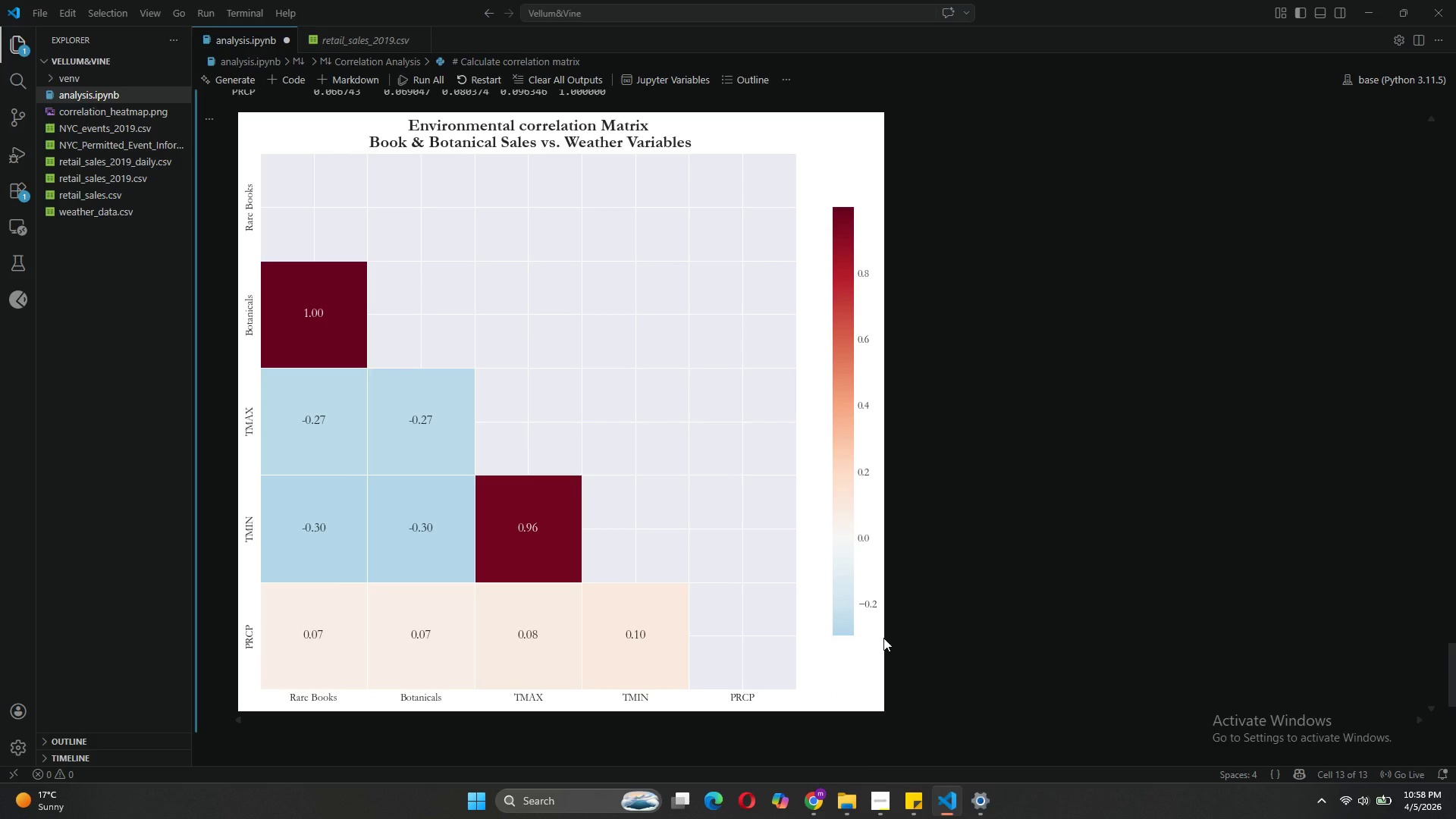 
scroll: coordinate [1037, 558], scroll_direction: up, amount: 2.0
 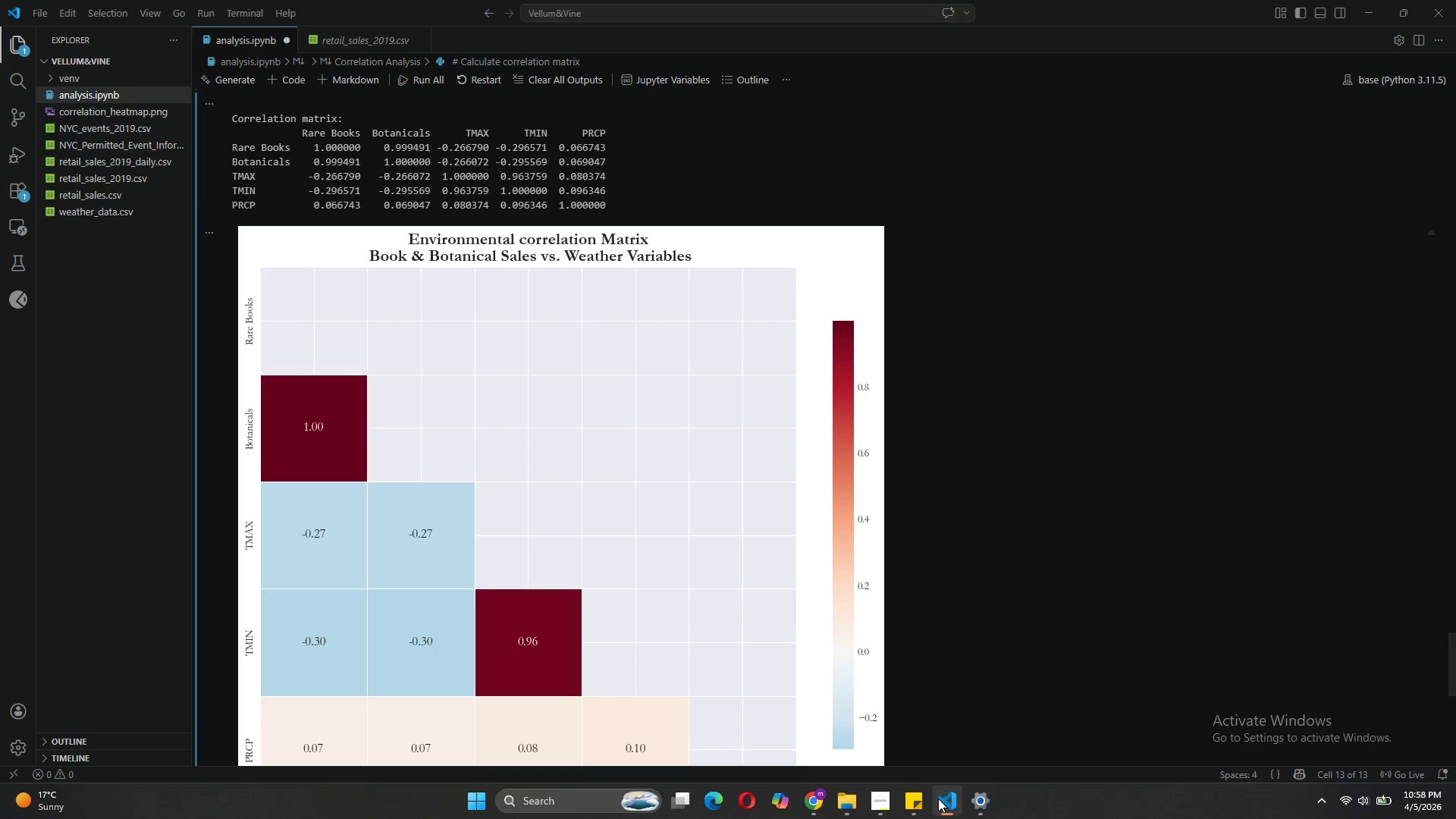 
left_click([874, 797])